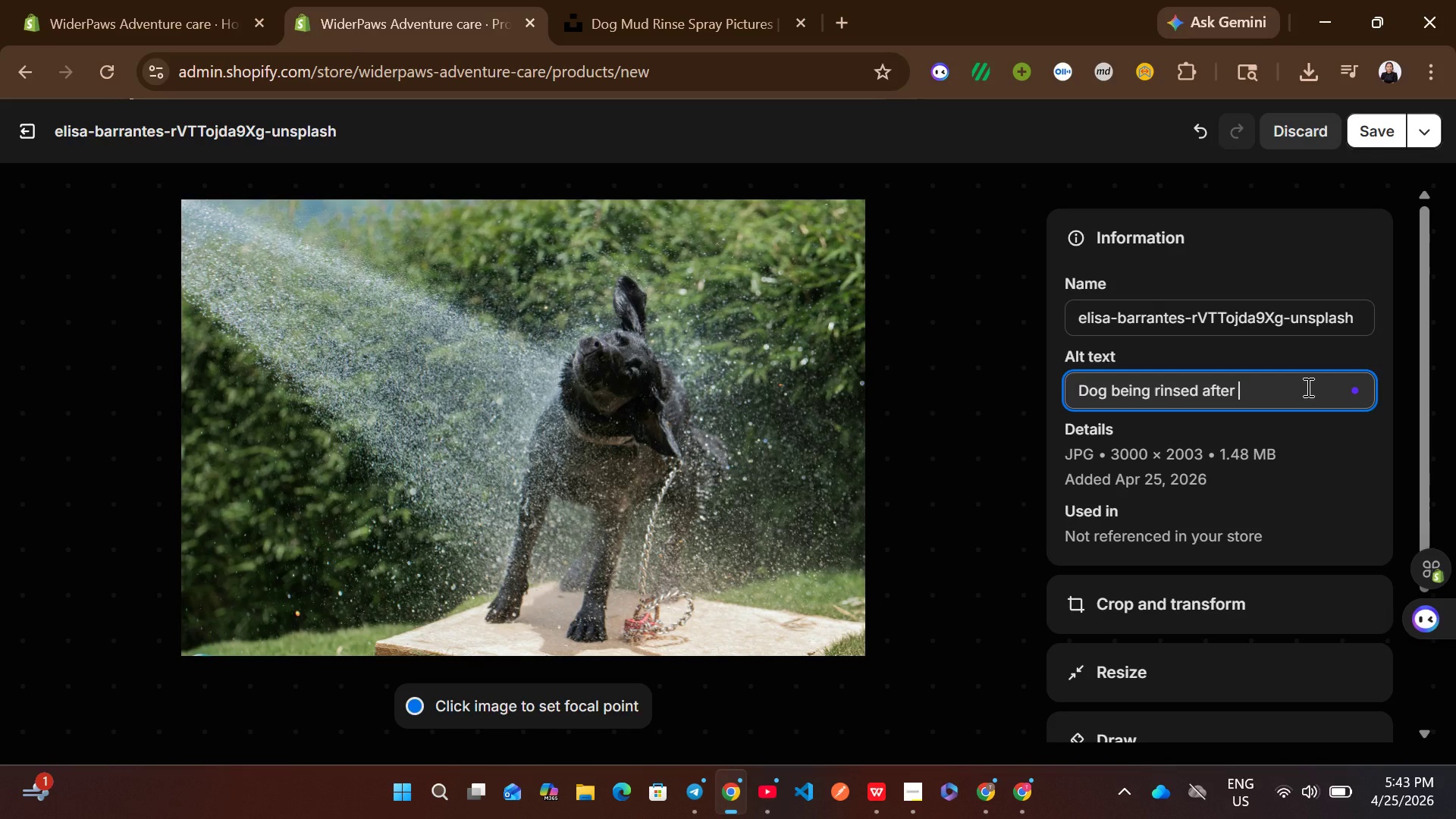 
type(muddy run)
 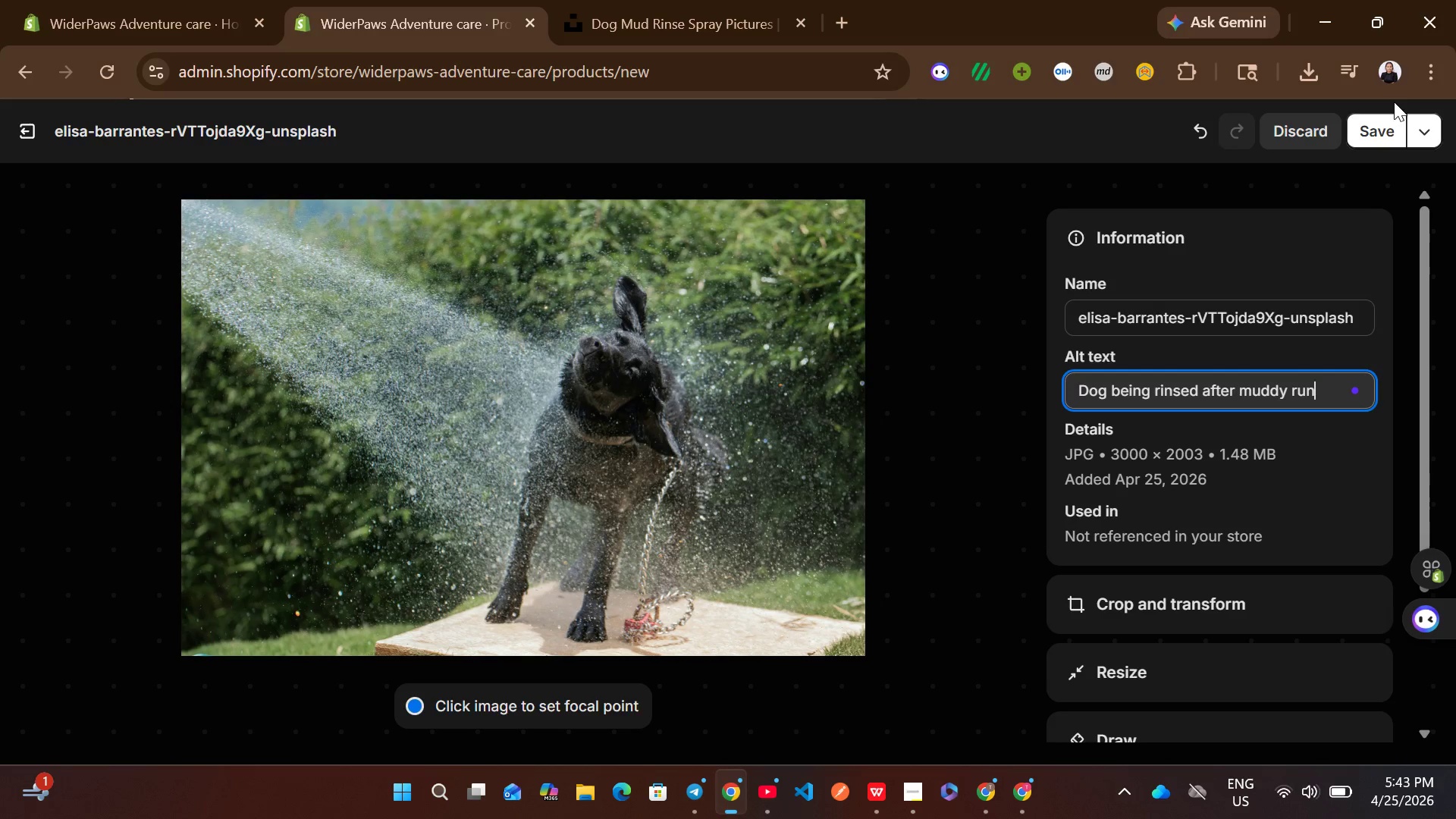 
left_click([1371, 132])
 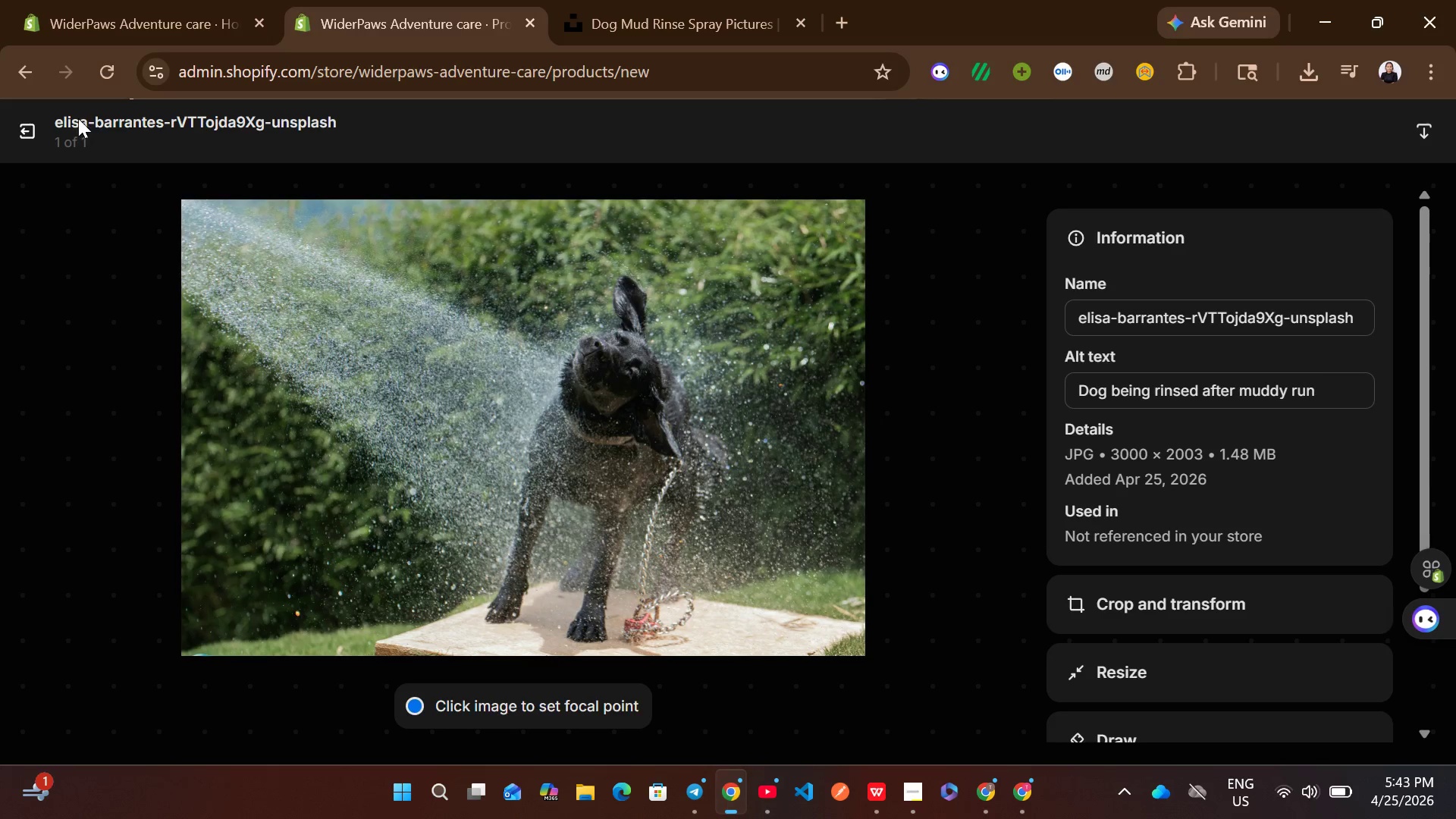 
left_click([27, 124])
 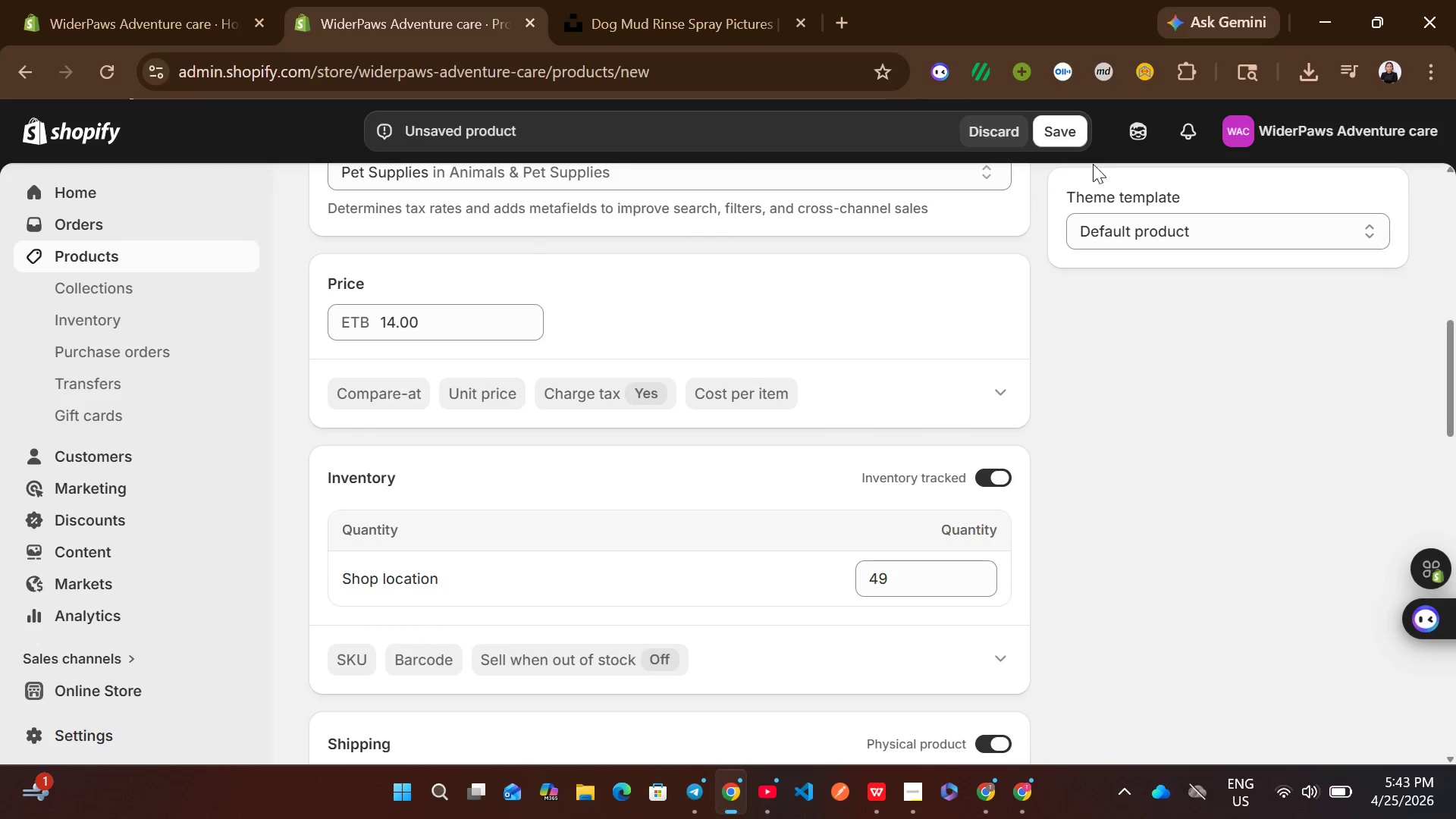 
left_click([1061, 127])
 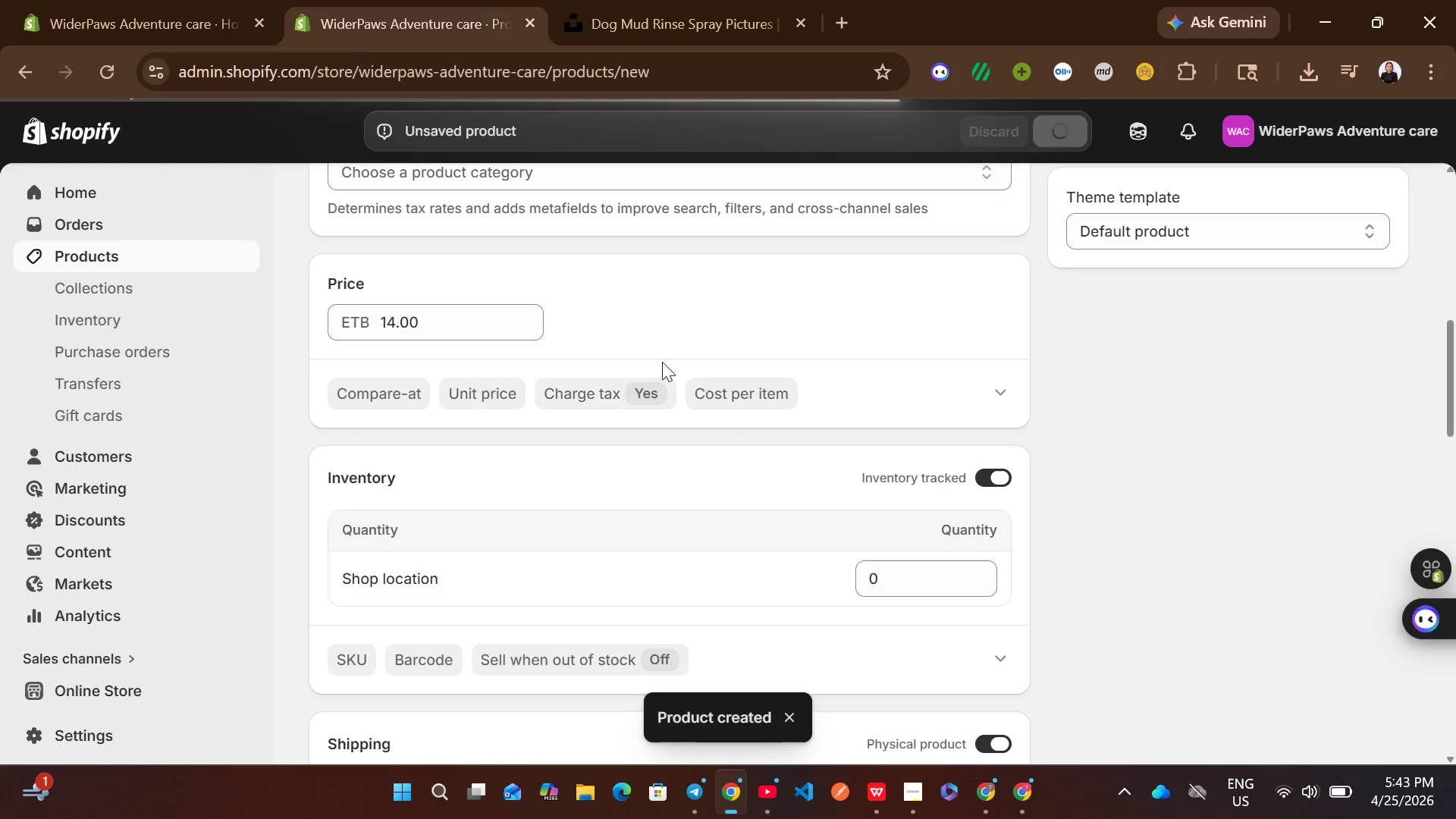 
wait(12.42)
 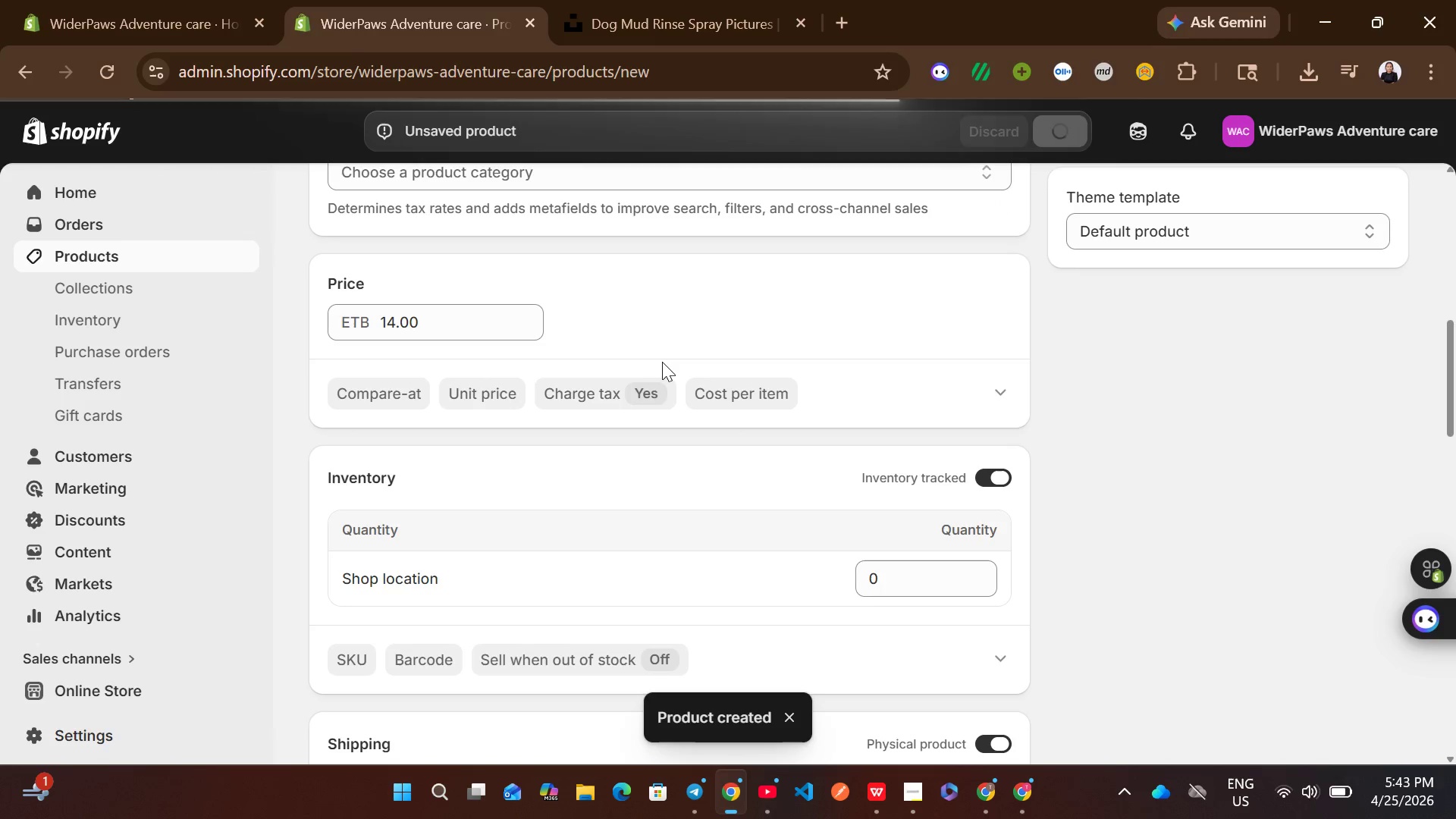 
left_click([209, 253])
 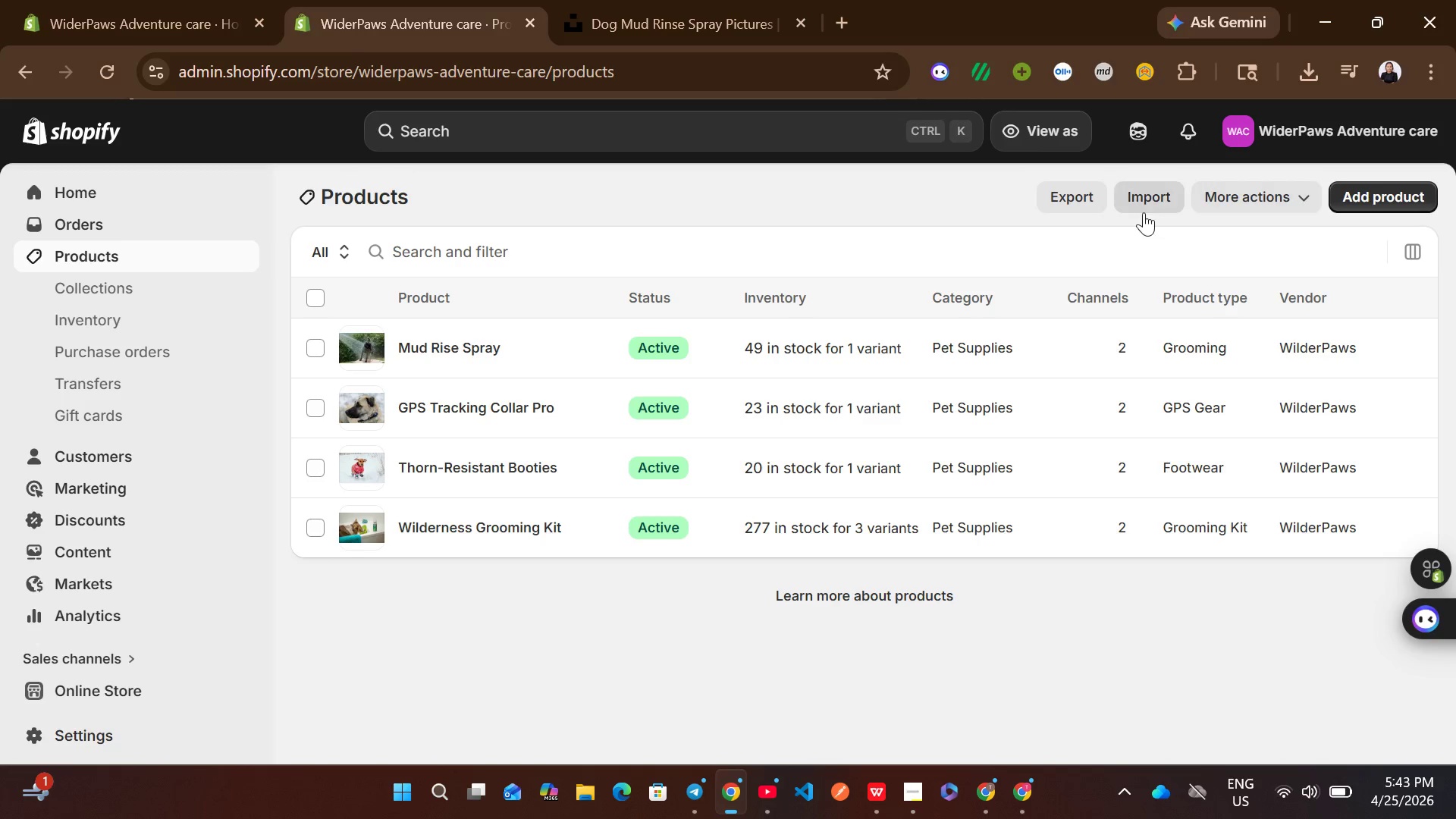 
wait(6.33)
 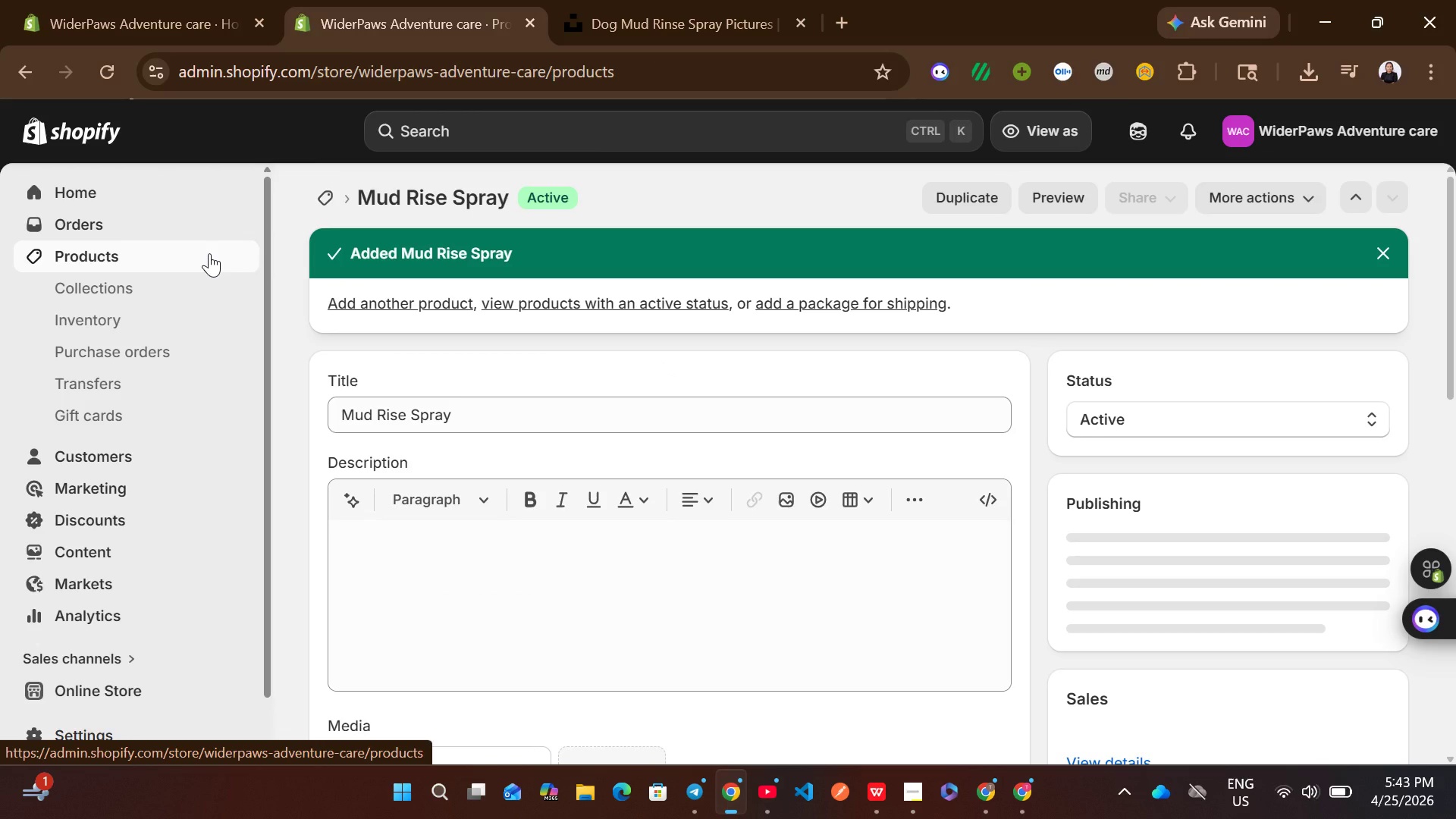 
left_click([1385, 210])
 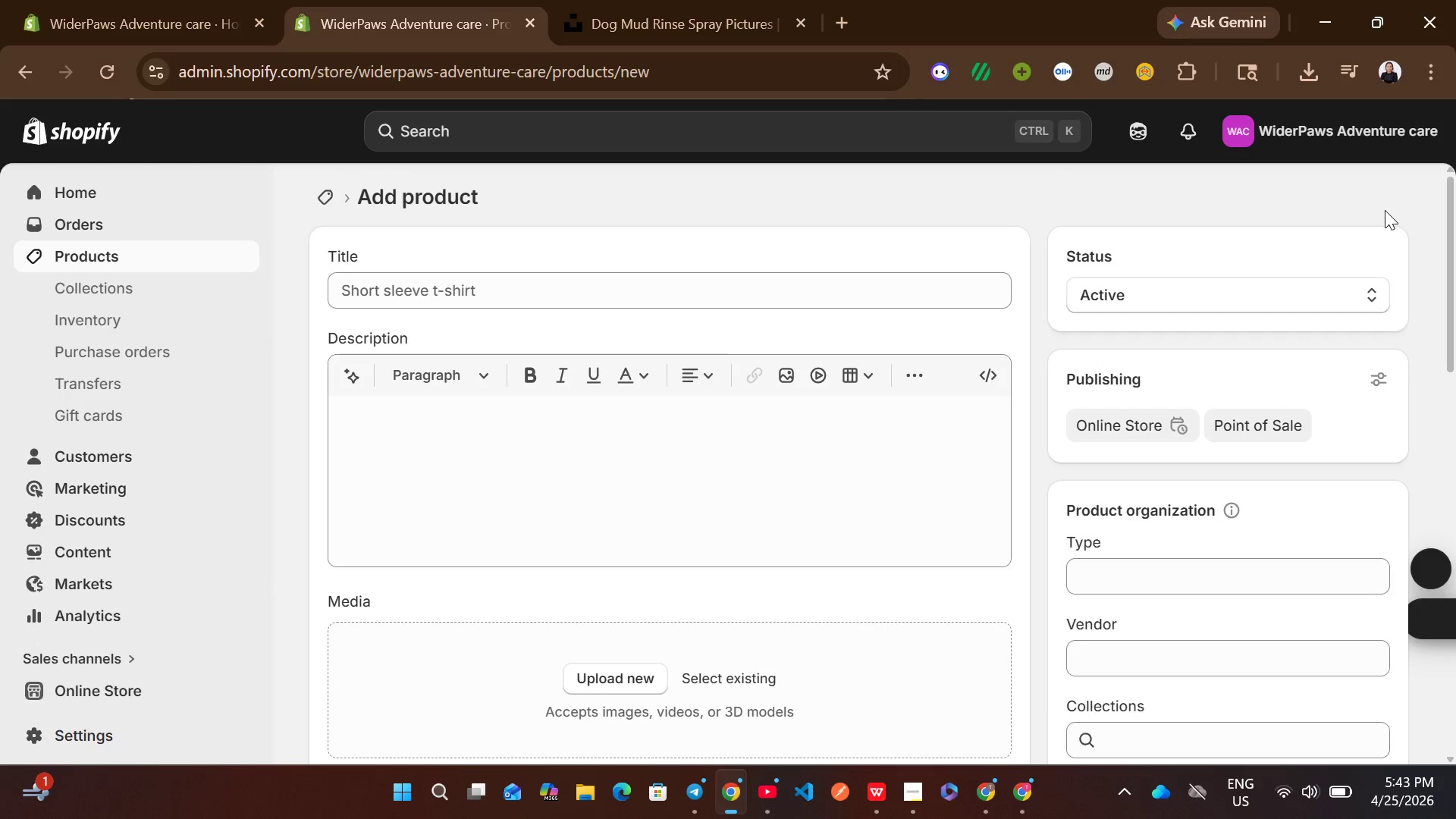 
left_click([863, 496])
 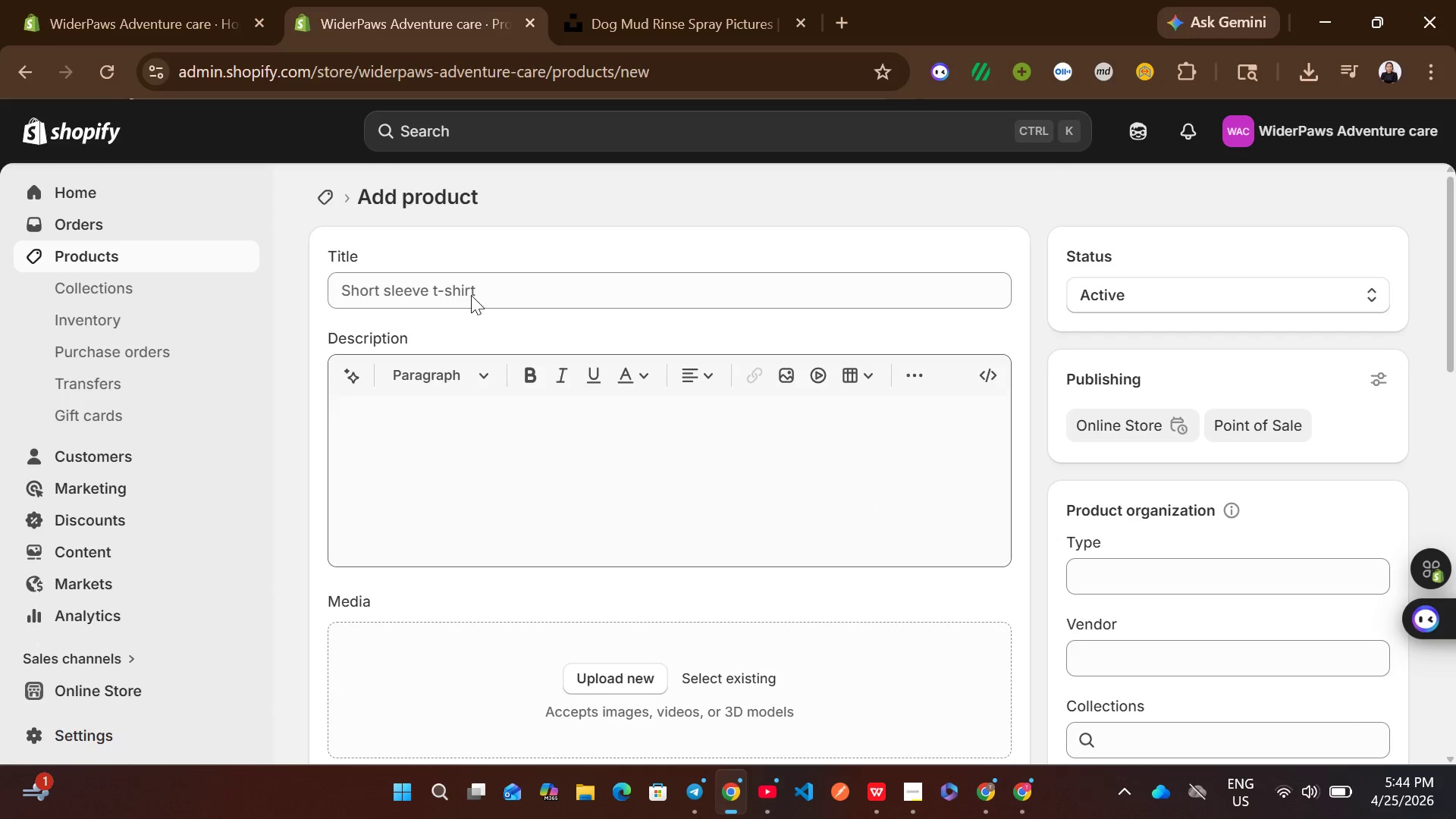 
left_click([471, 295])
 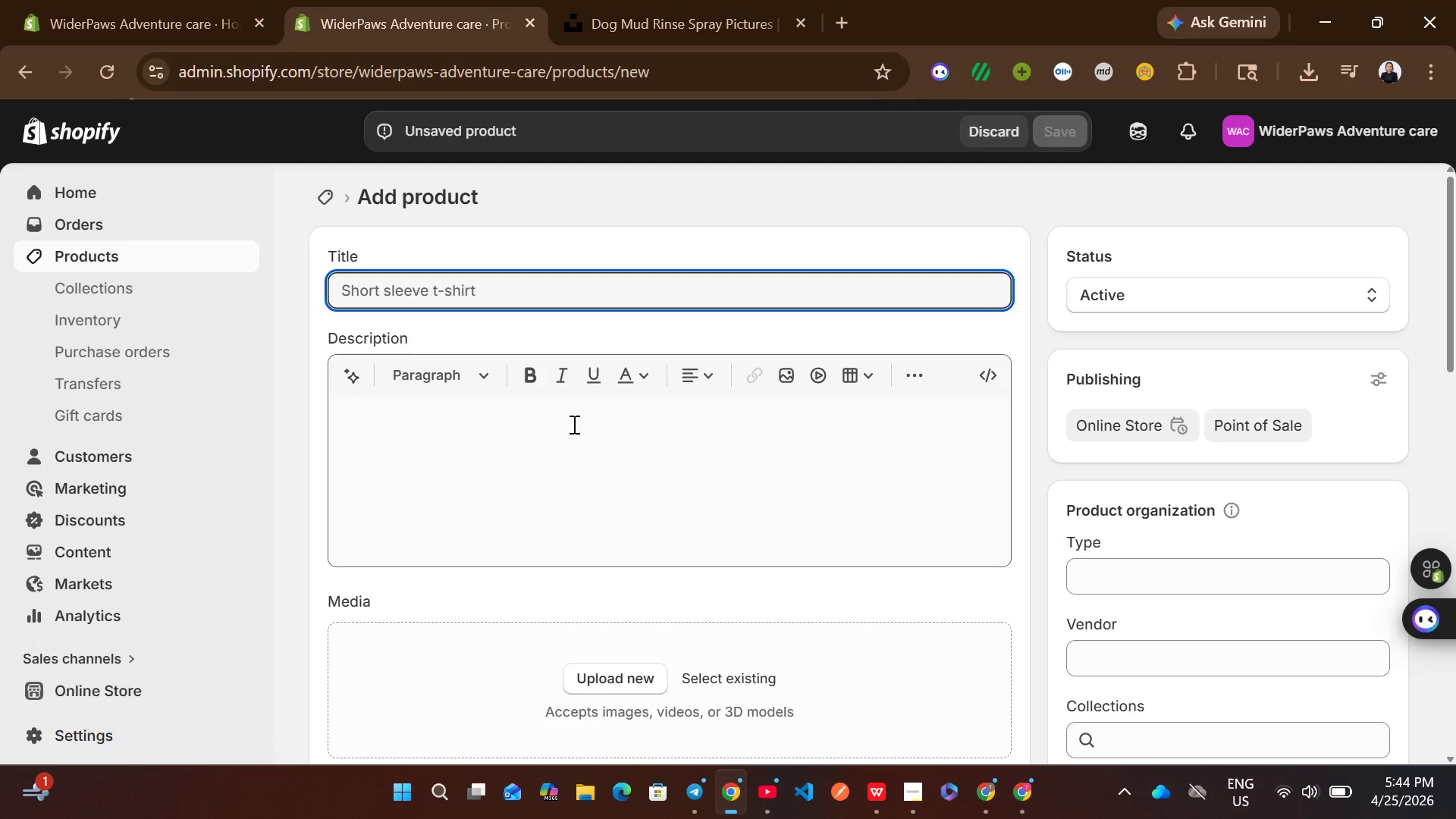 
wait(8.95)
 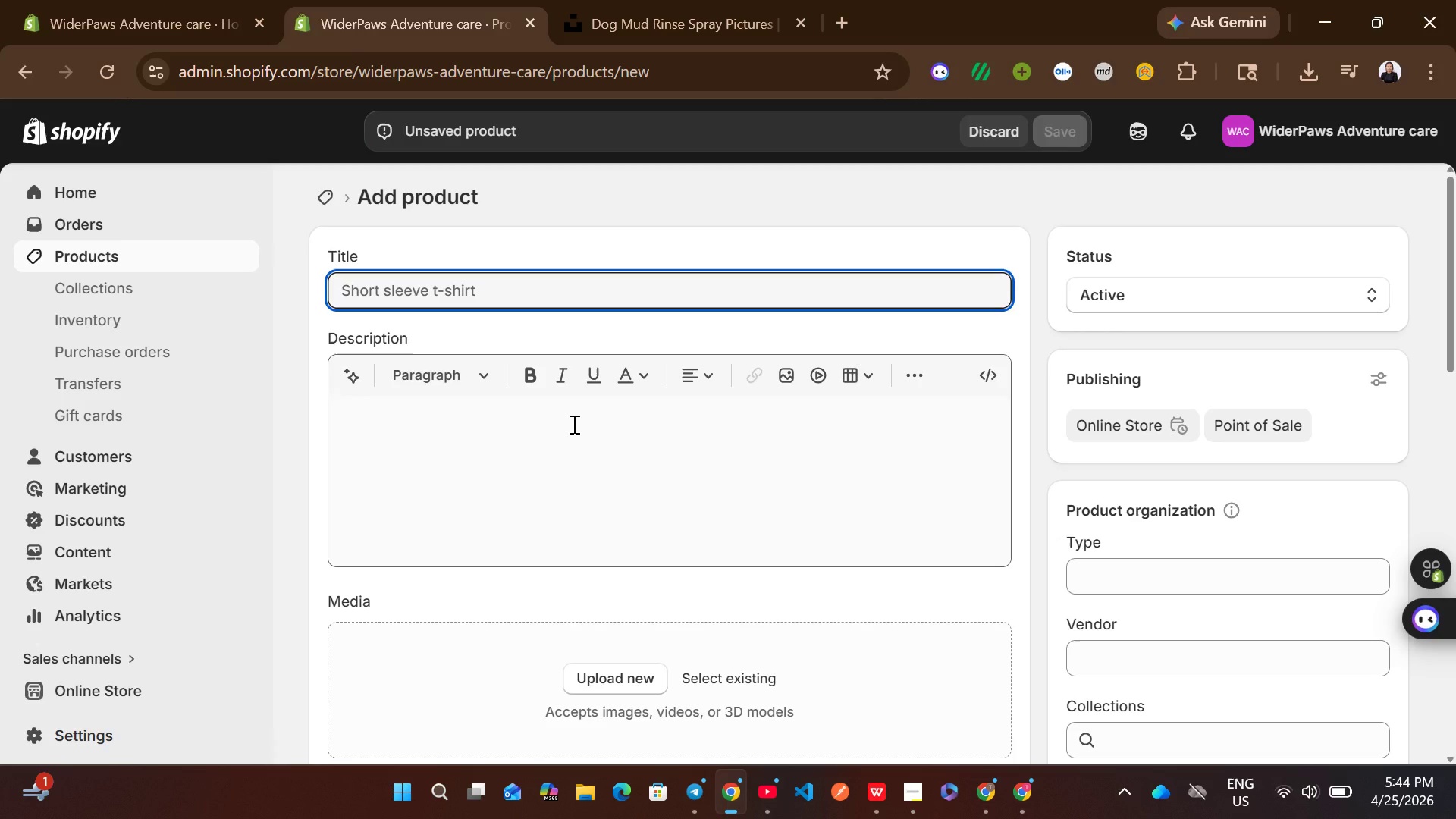 
type(Trial Dry Towel Kit)
 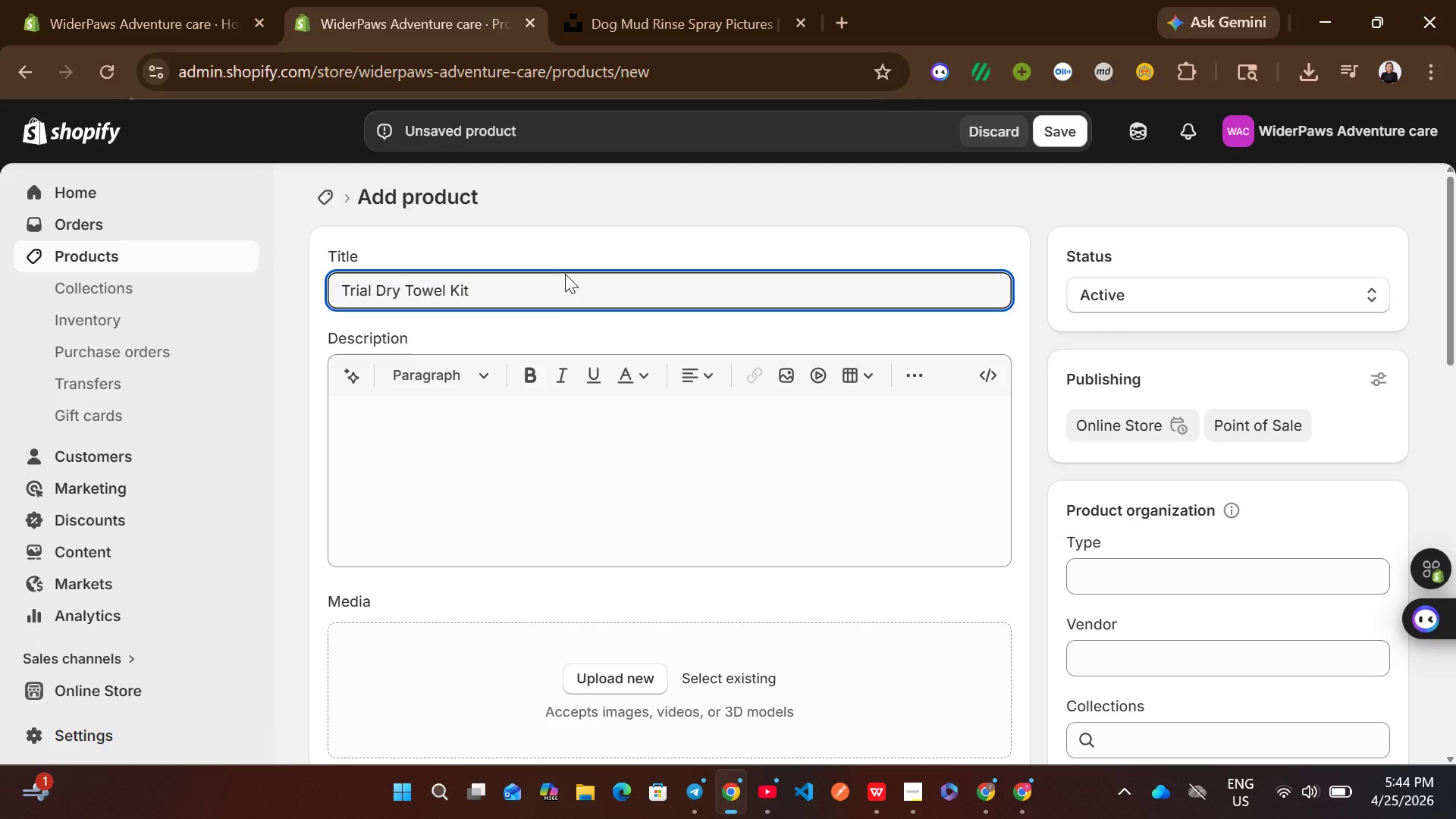 
left_click([539, 408])
 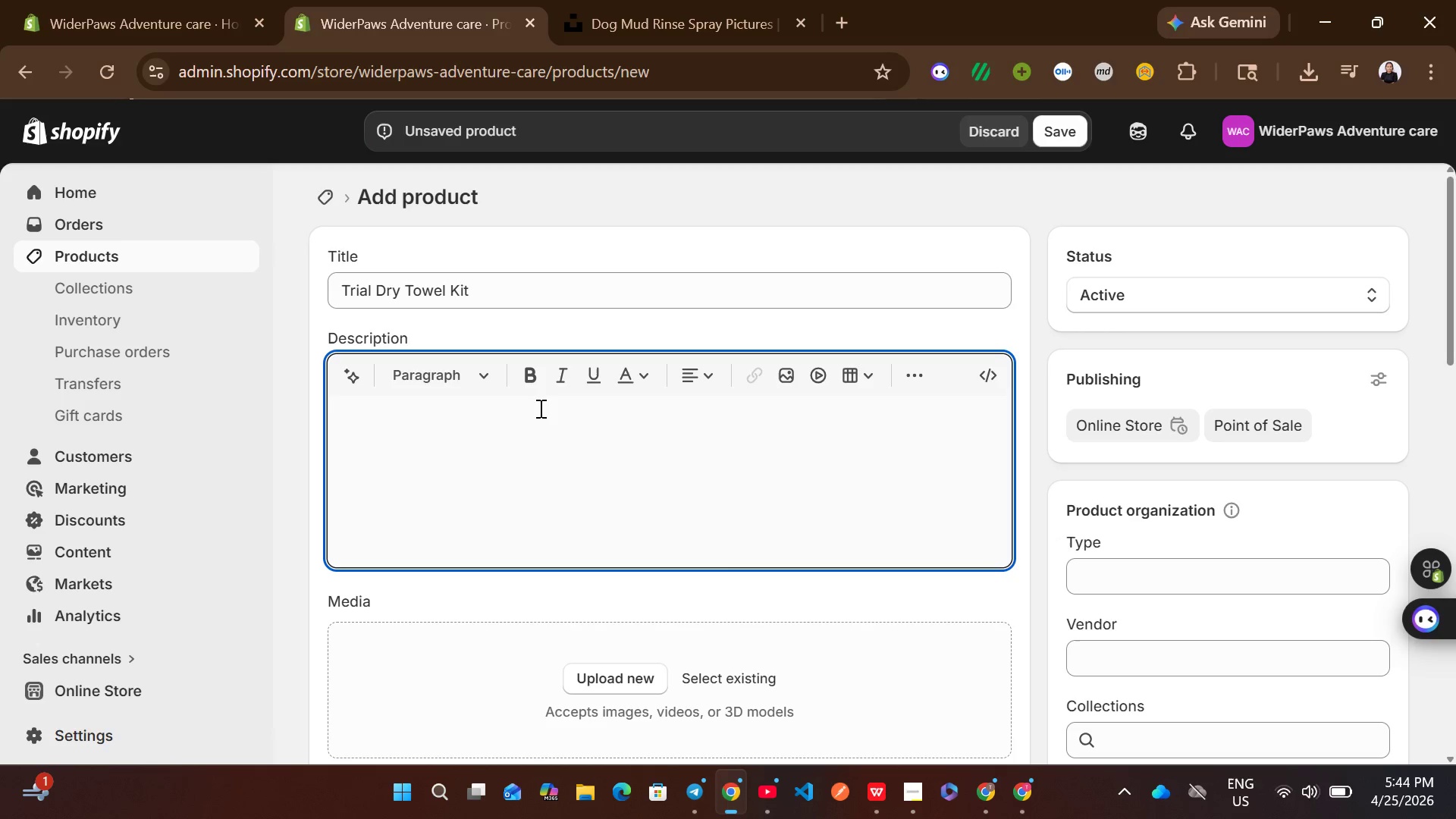 
type(Ultra-absorbent microfiber te)
key(Backspace)
type(owels for outdoor drying.)
 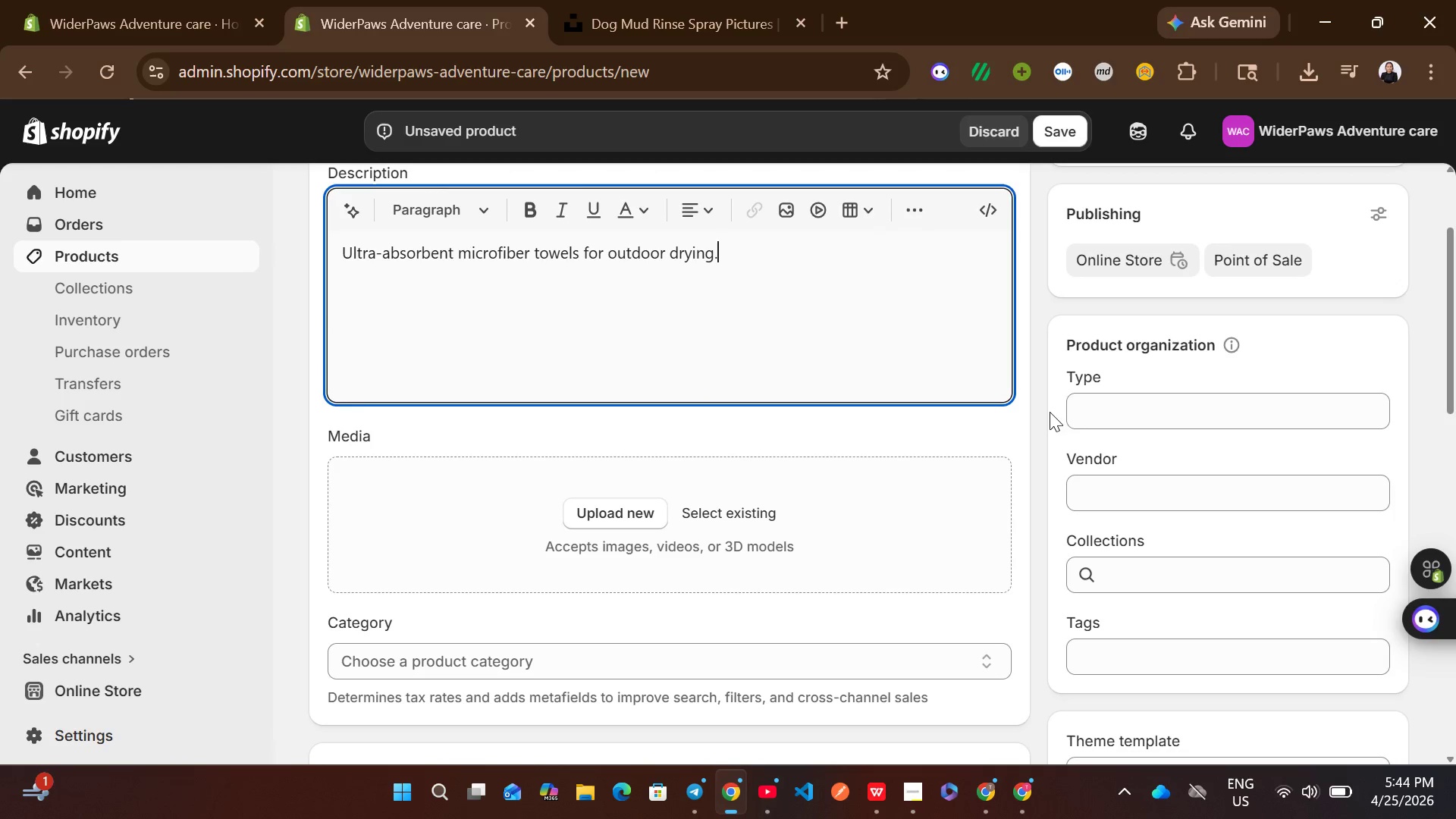 
left_click([1130, 402])
 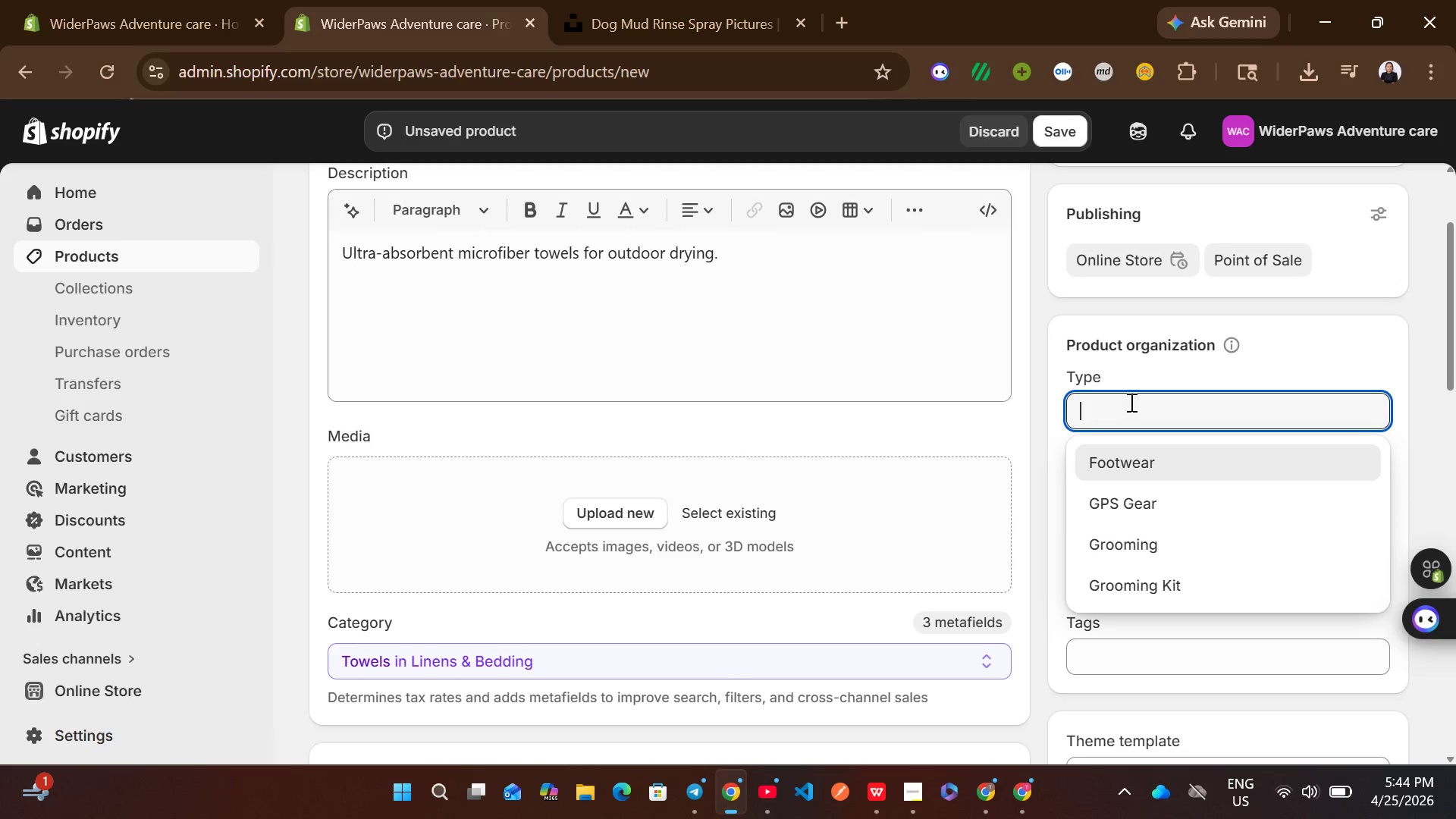 
wait(8.42)
 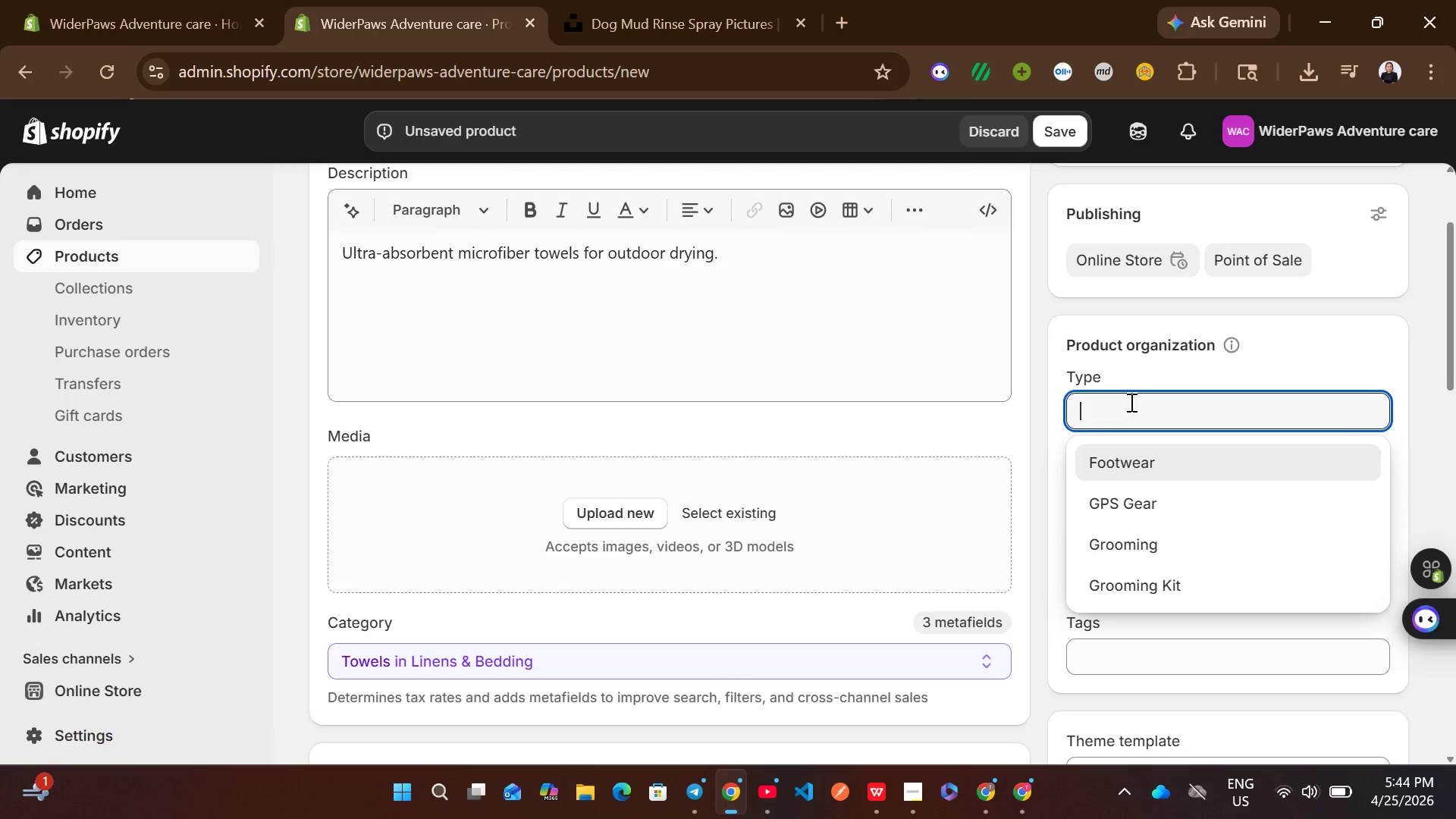 
left_click([1130, 402])
 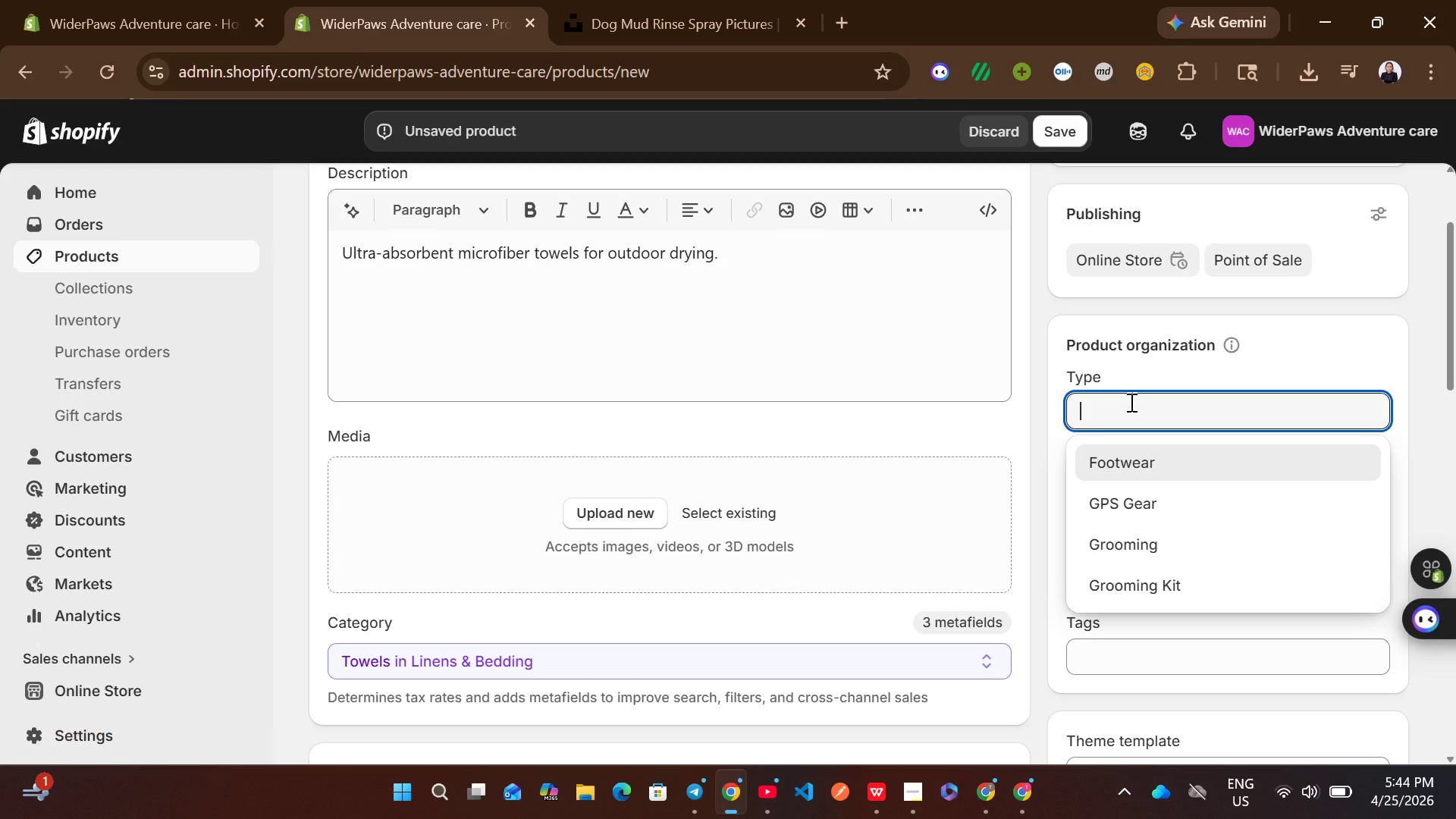 
type(Accessories)
 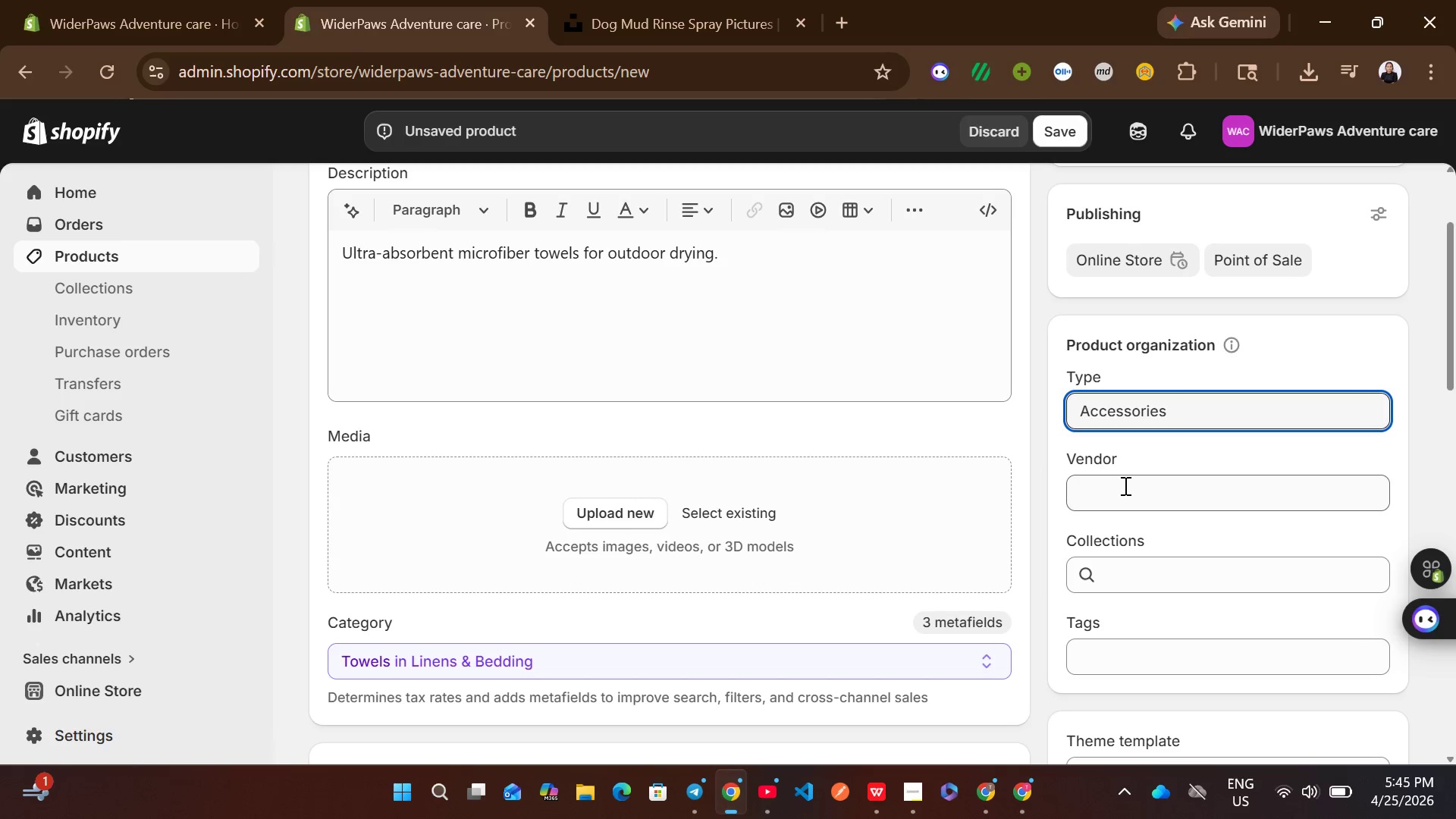 
left_click([1124, 485])
 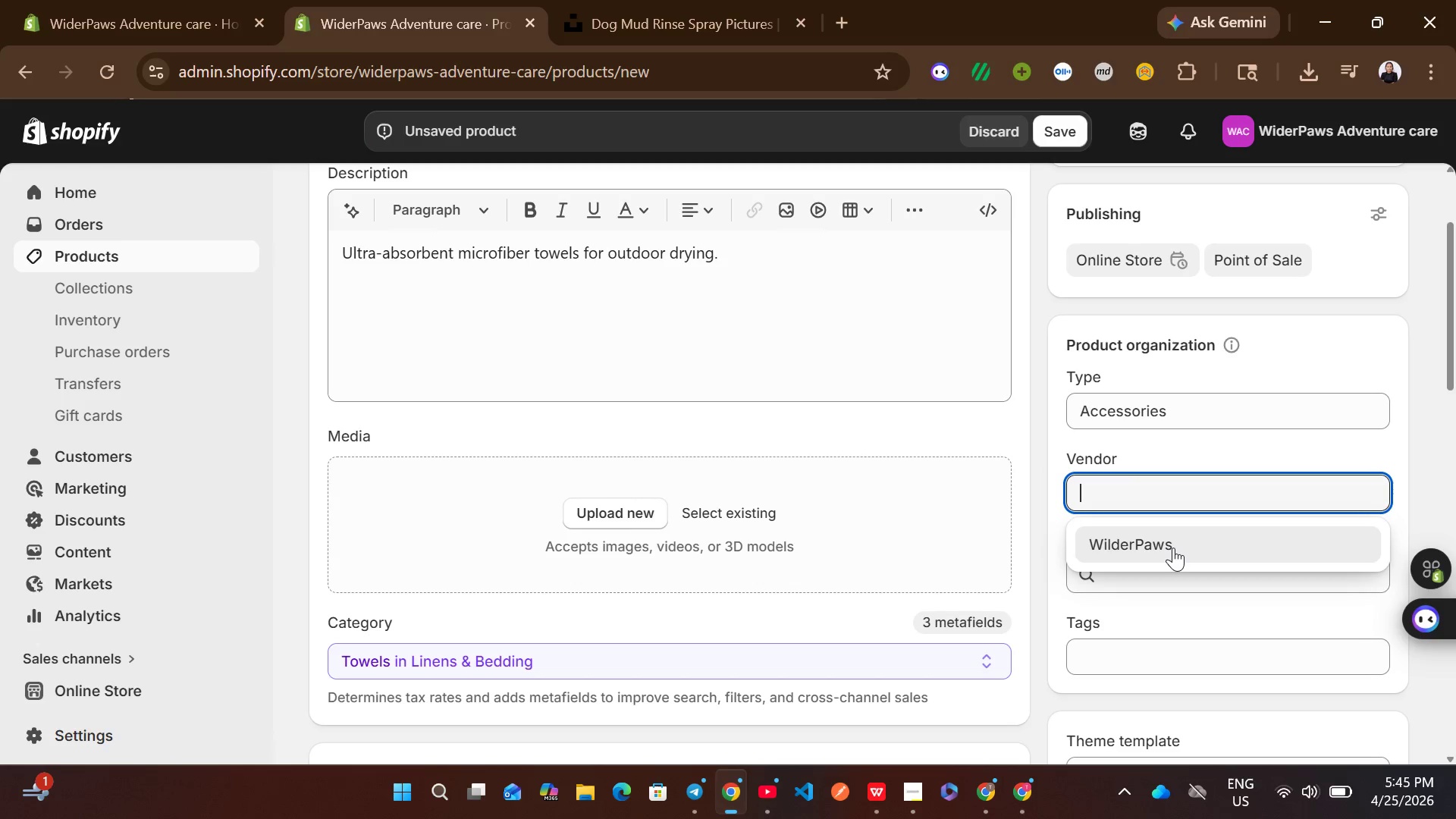 
left_click([1173, 548])
 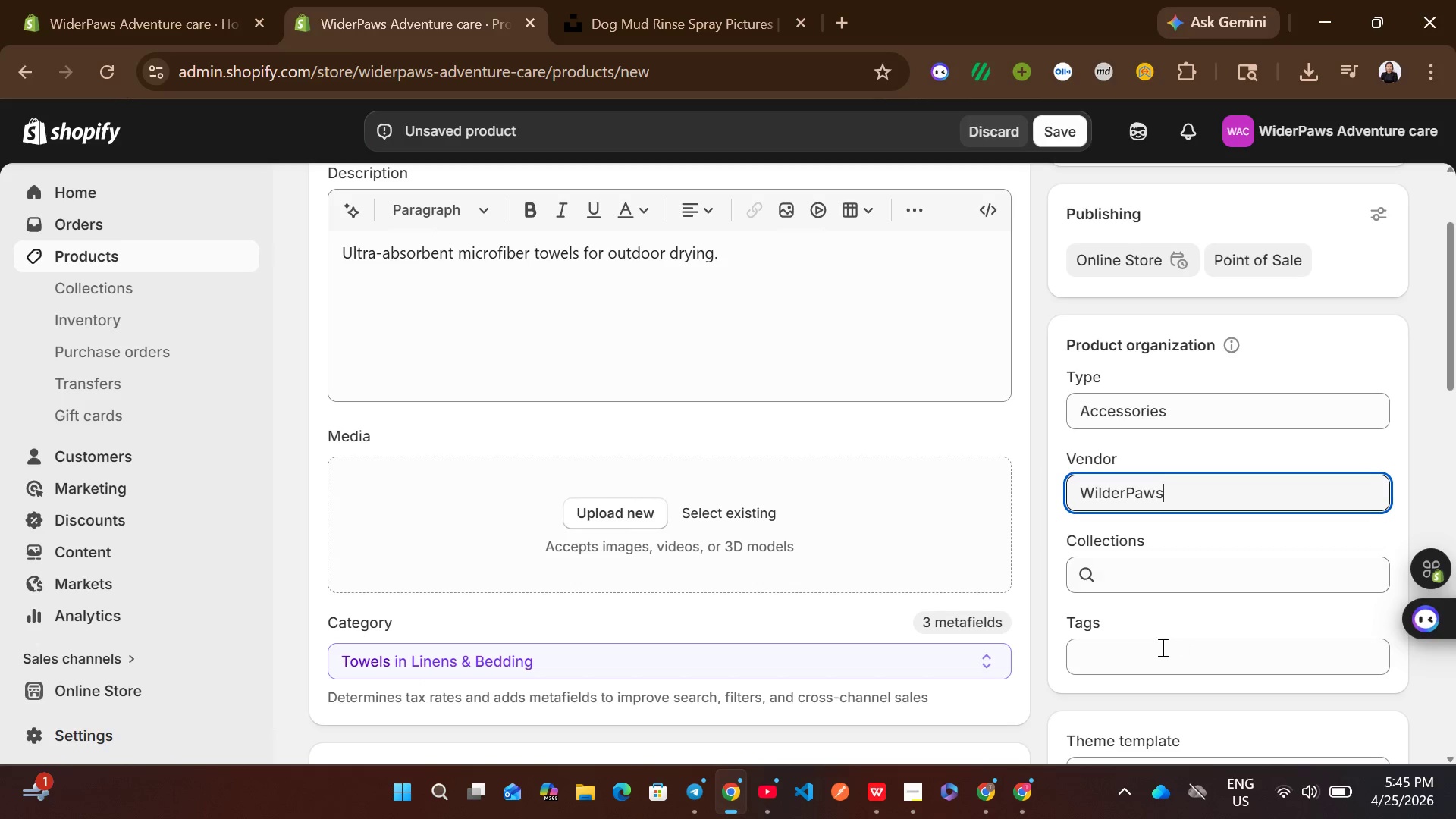 
left_click([1161, 647])
 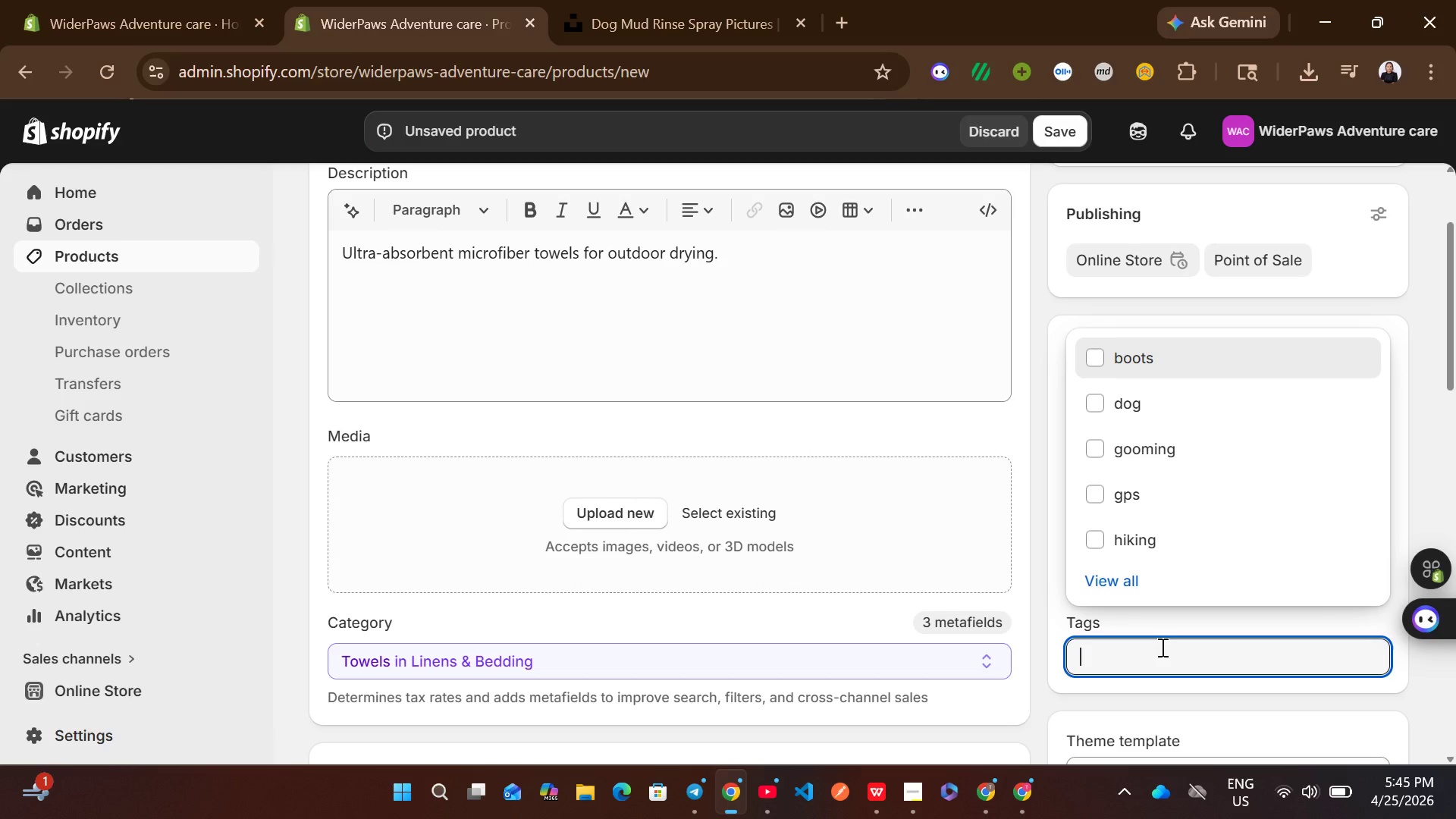 
wait(7.7)
 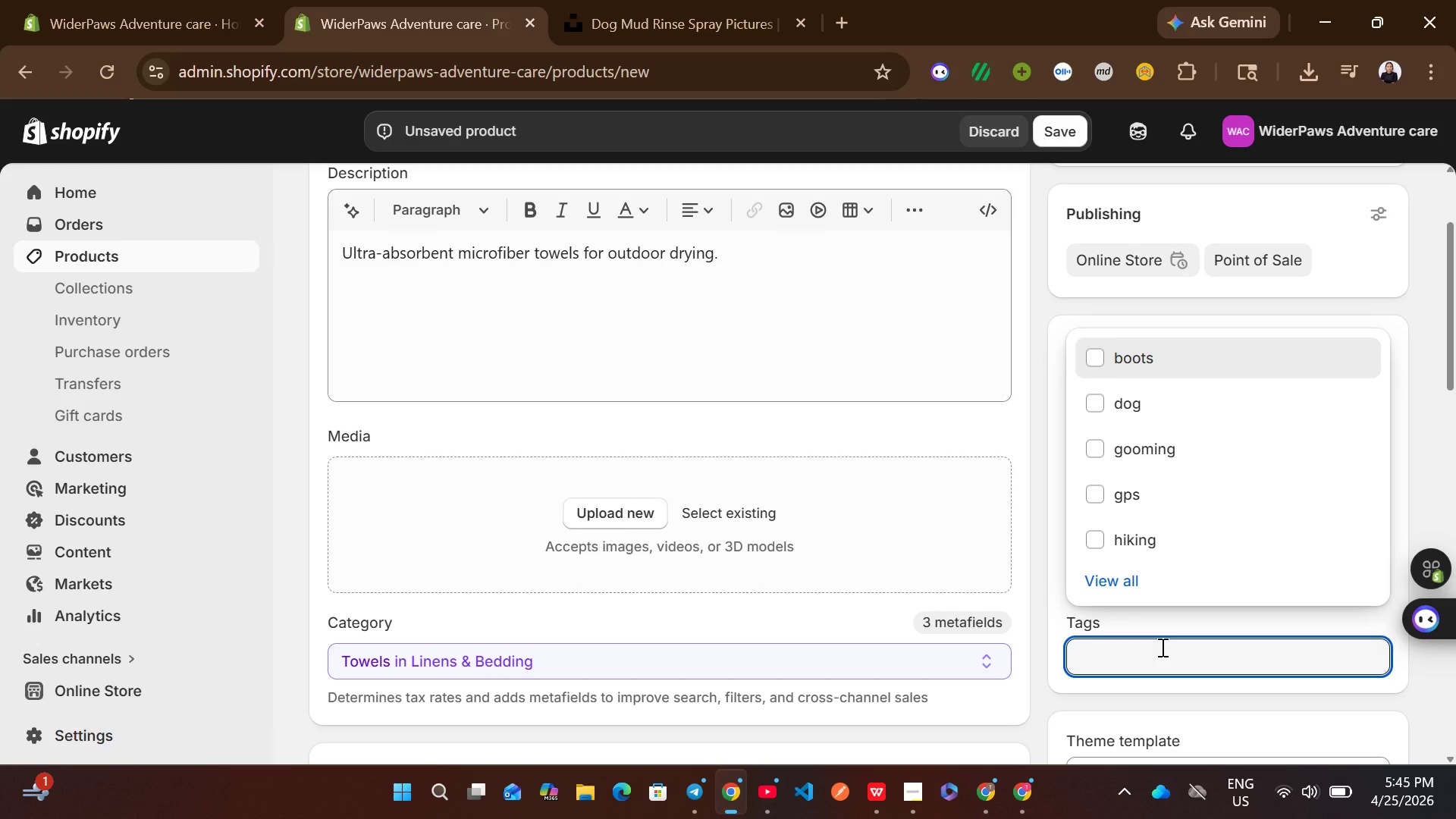 
type(towel)
 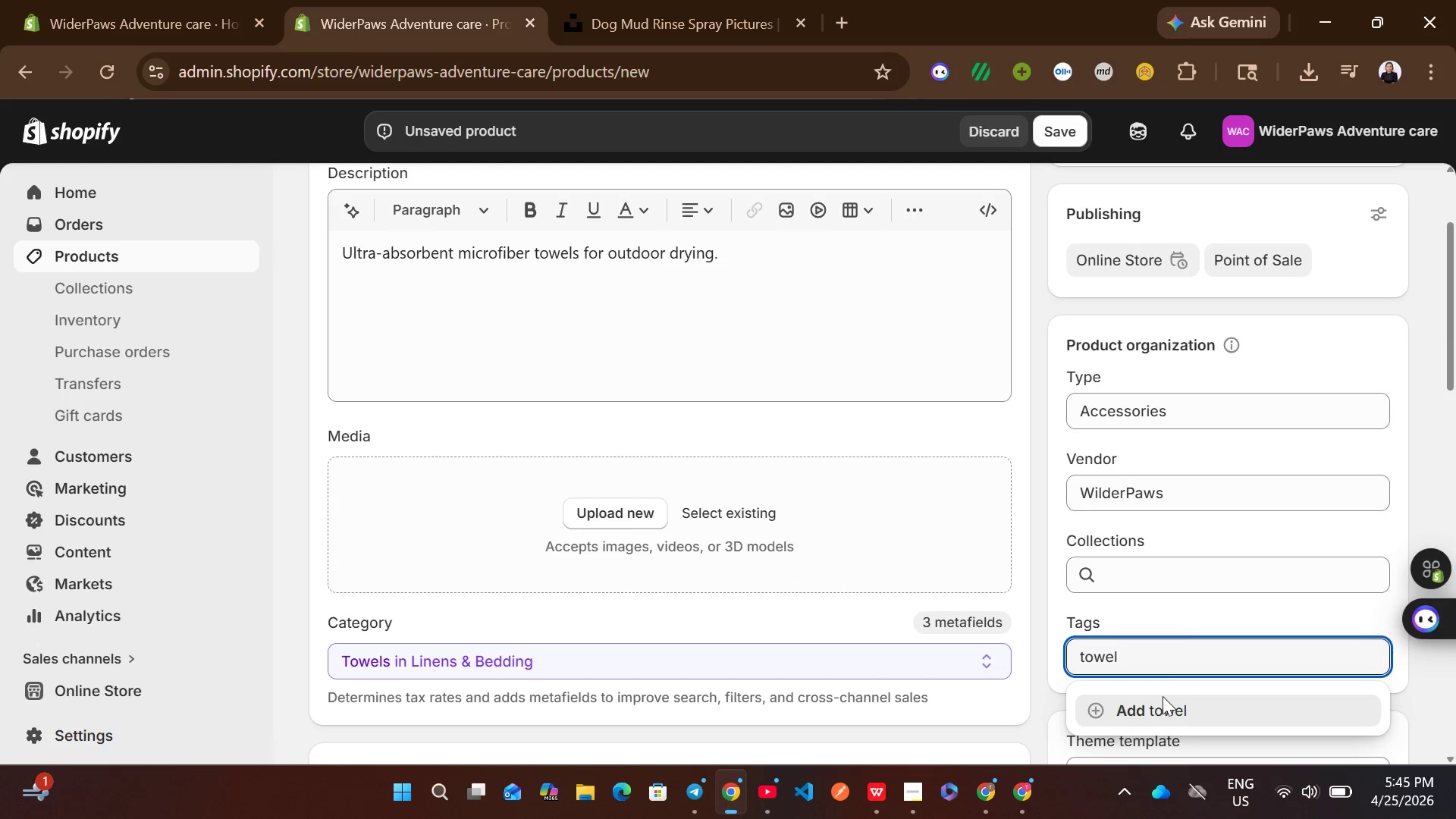 
left_click([1156, 710])
 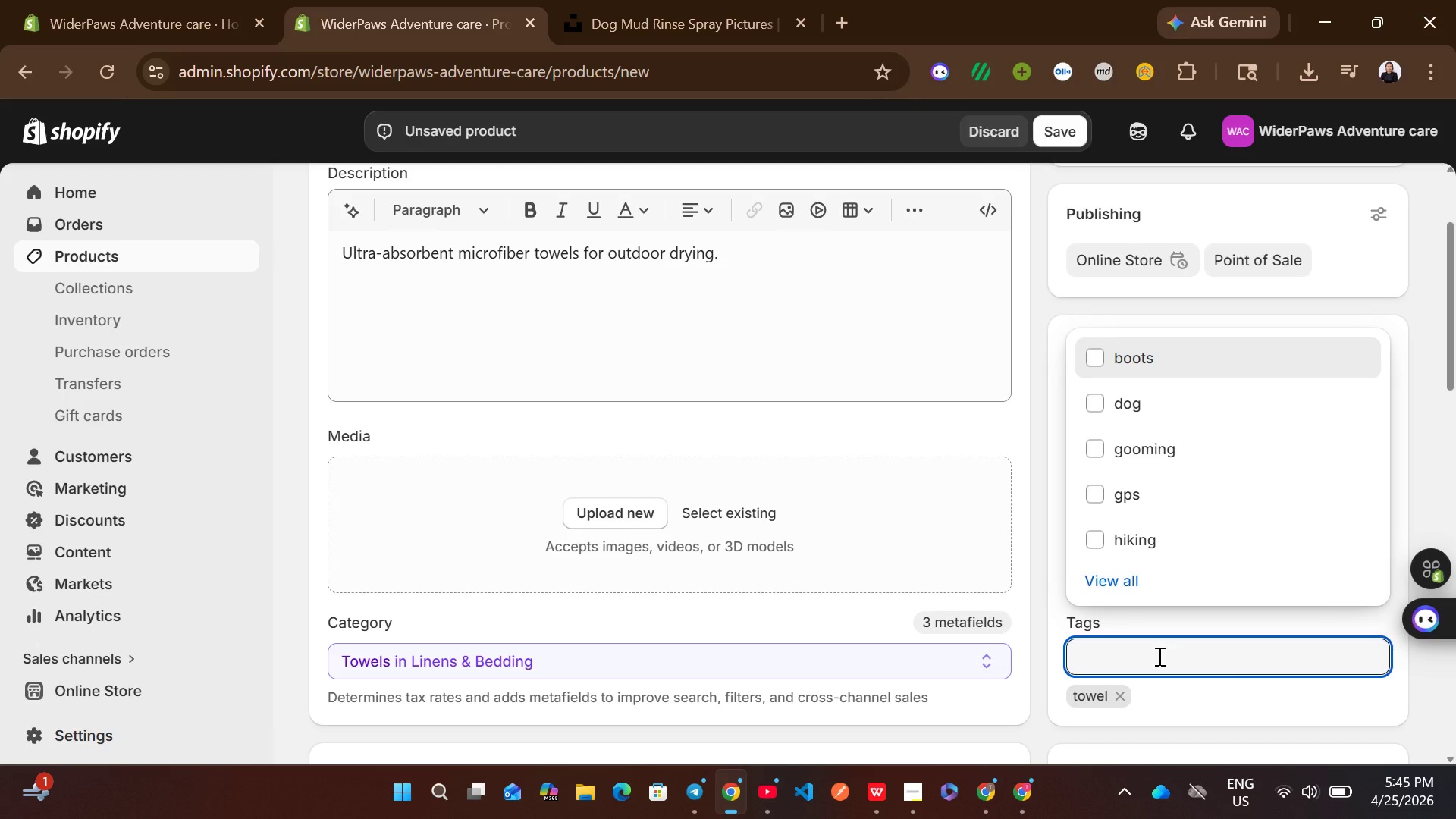 
type(groo)
 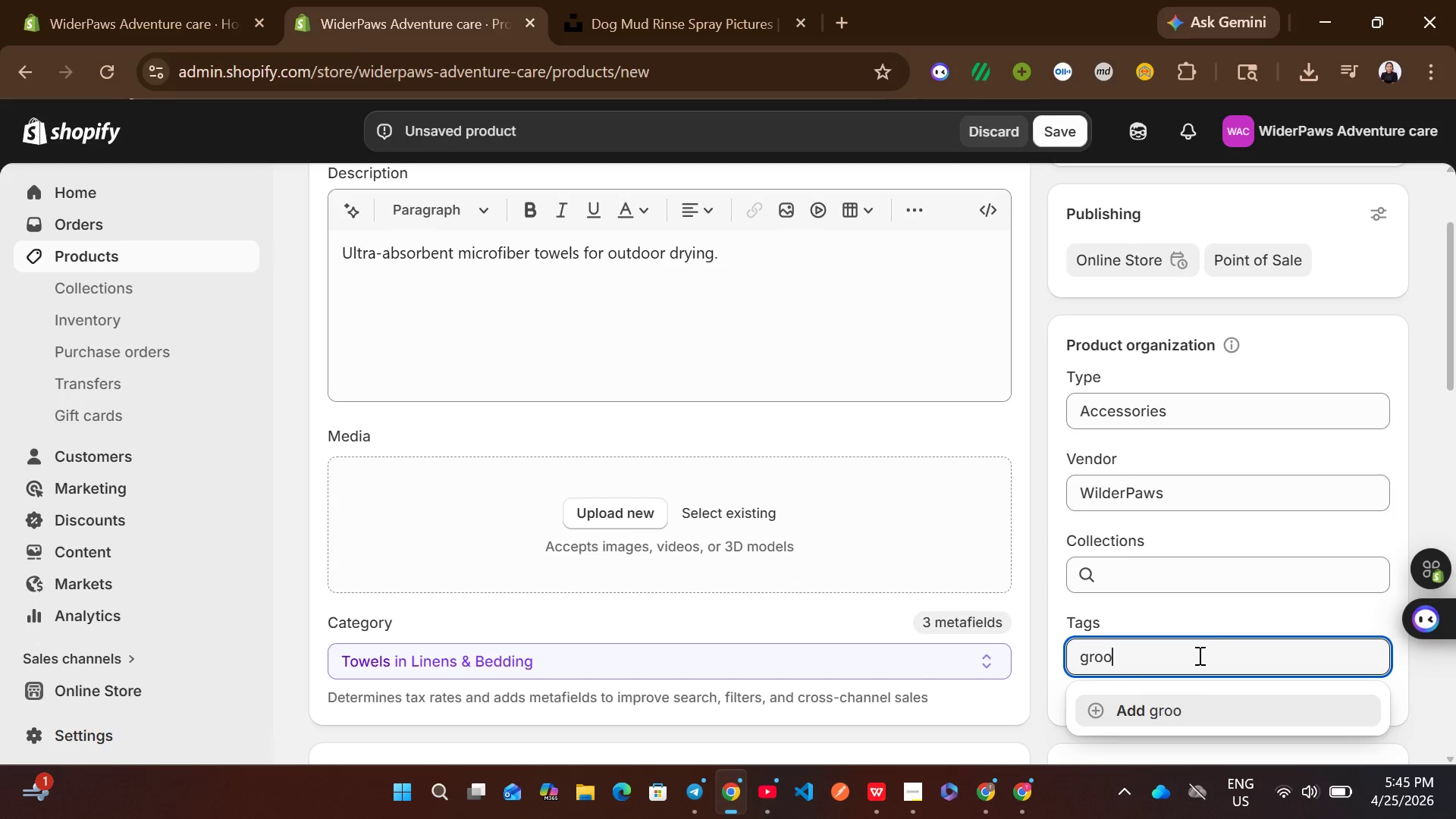 
type(ming)
 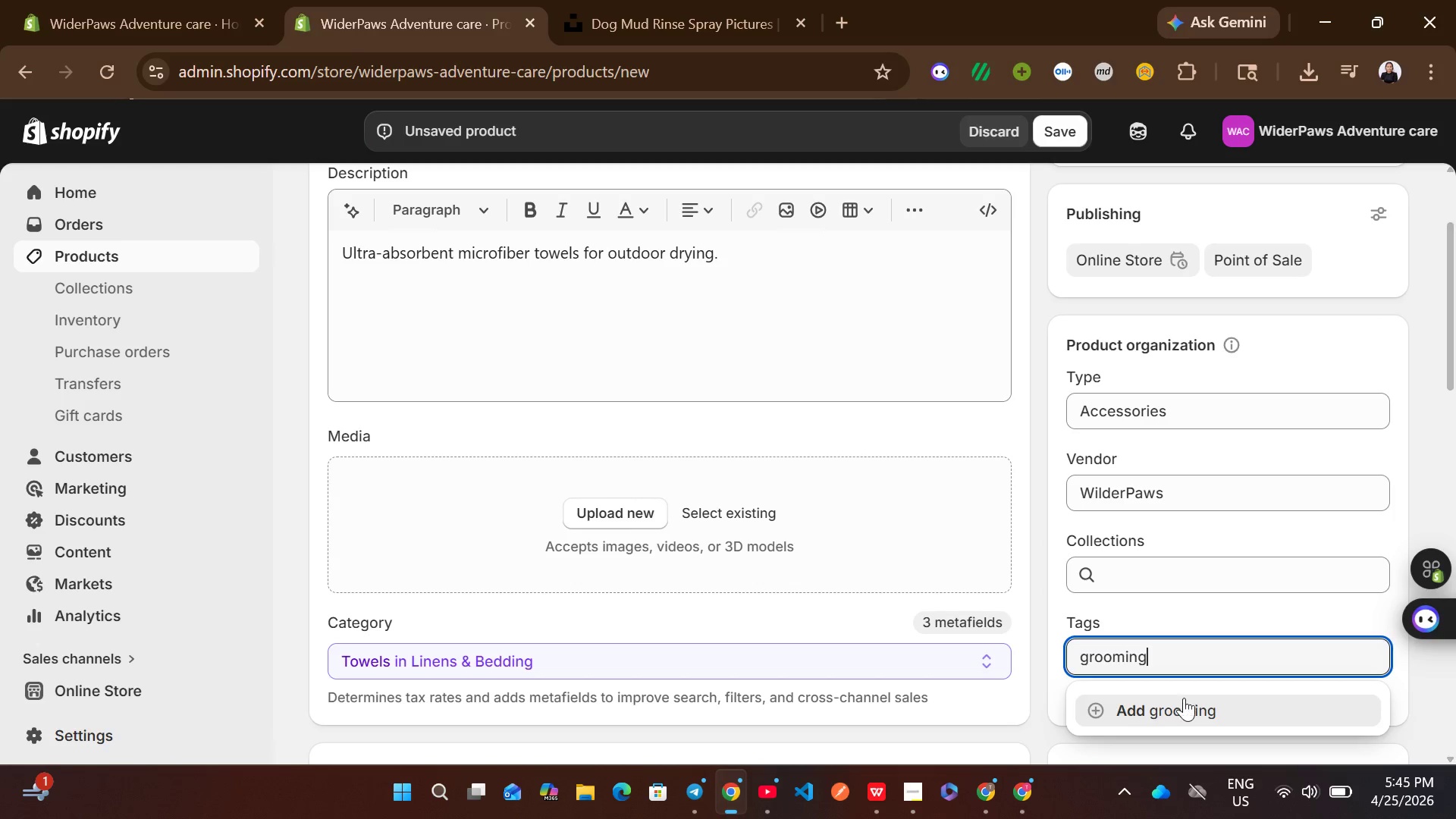 
left_click([1188, 705])
 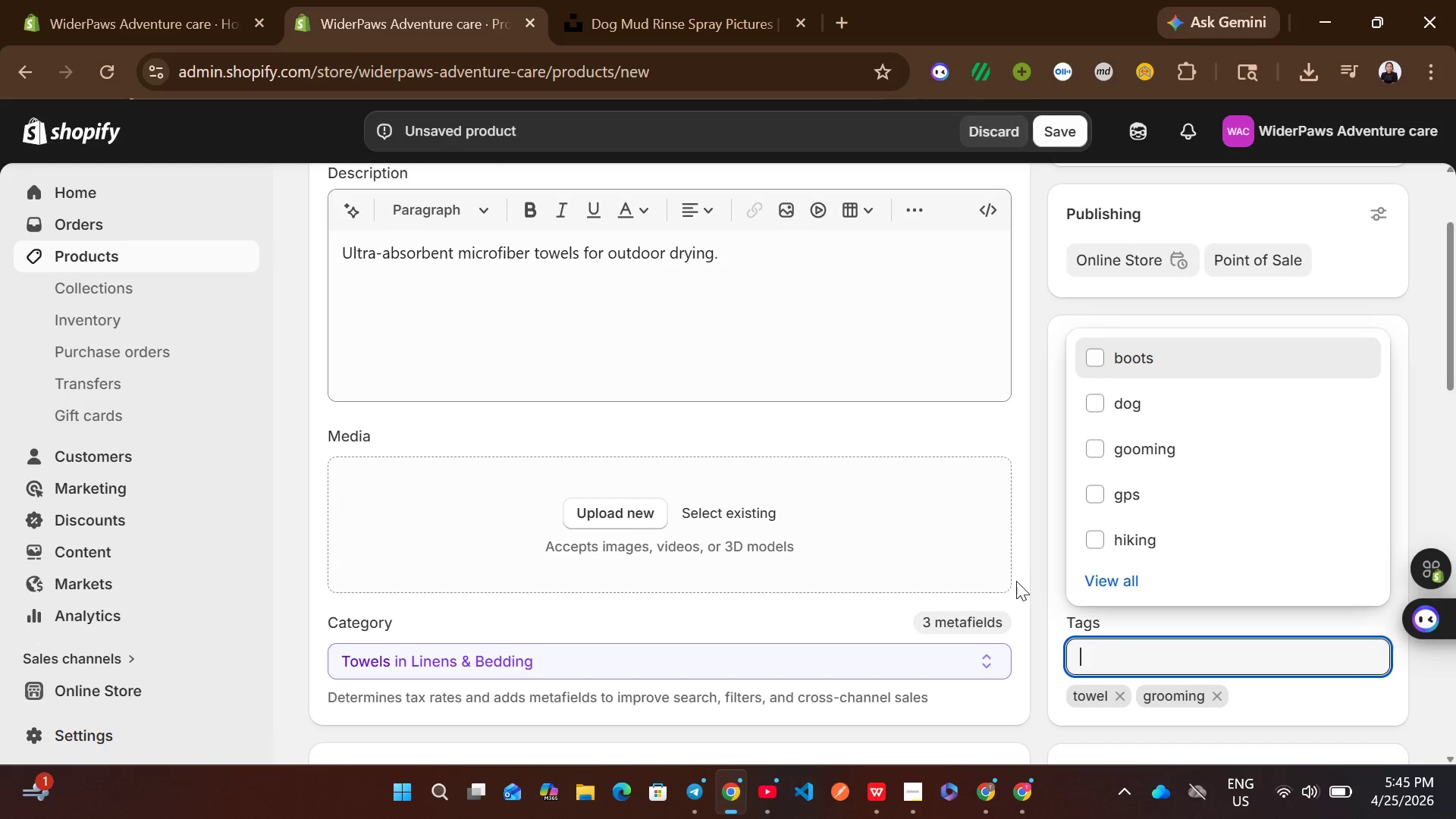 
left_click([1015, 581])
 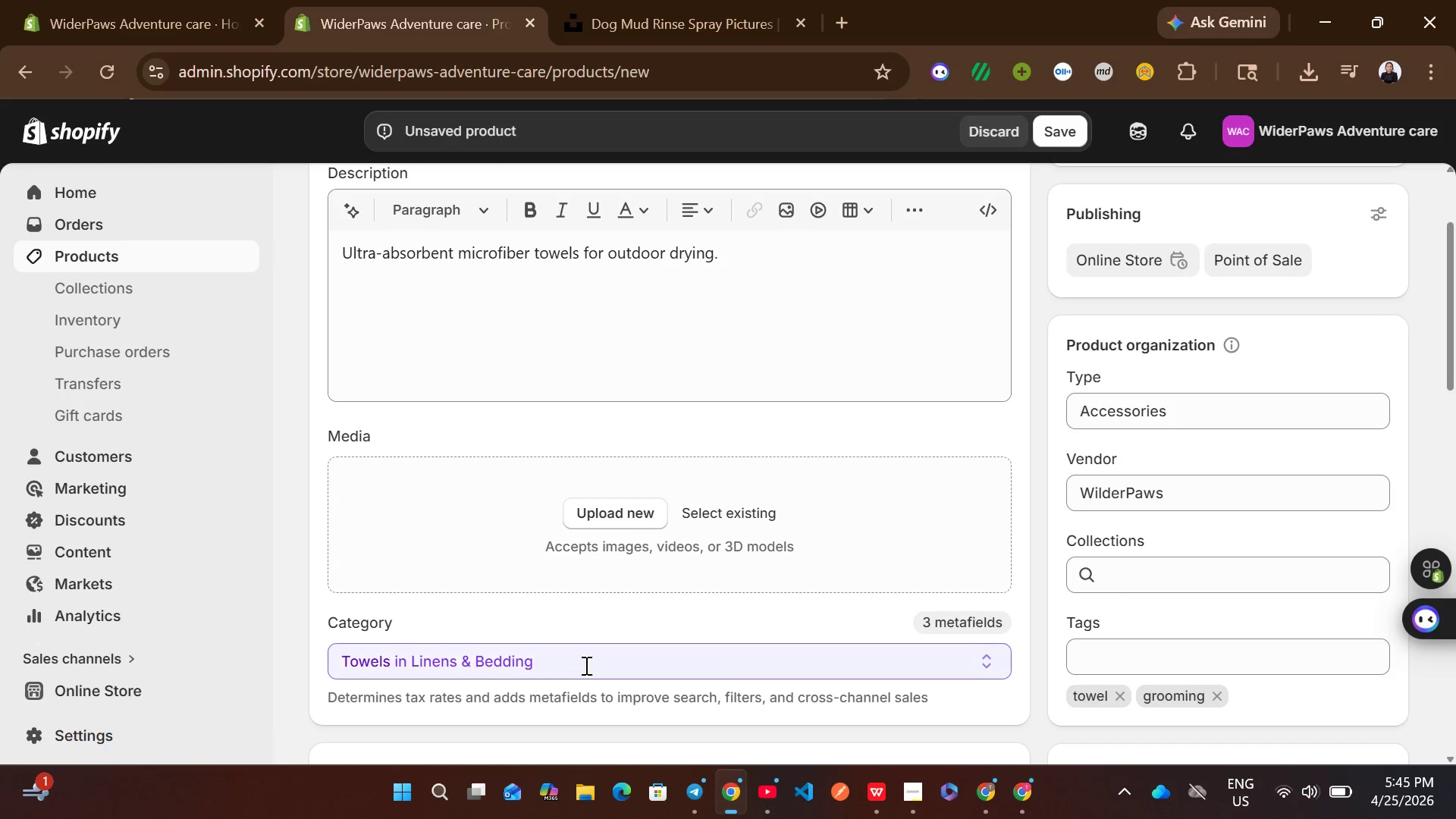 
left_click([585, 665])
 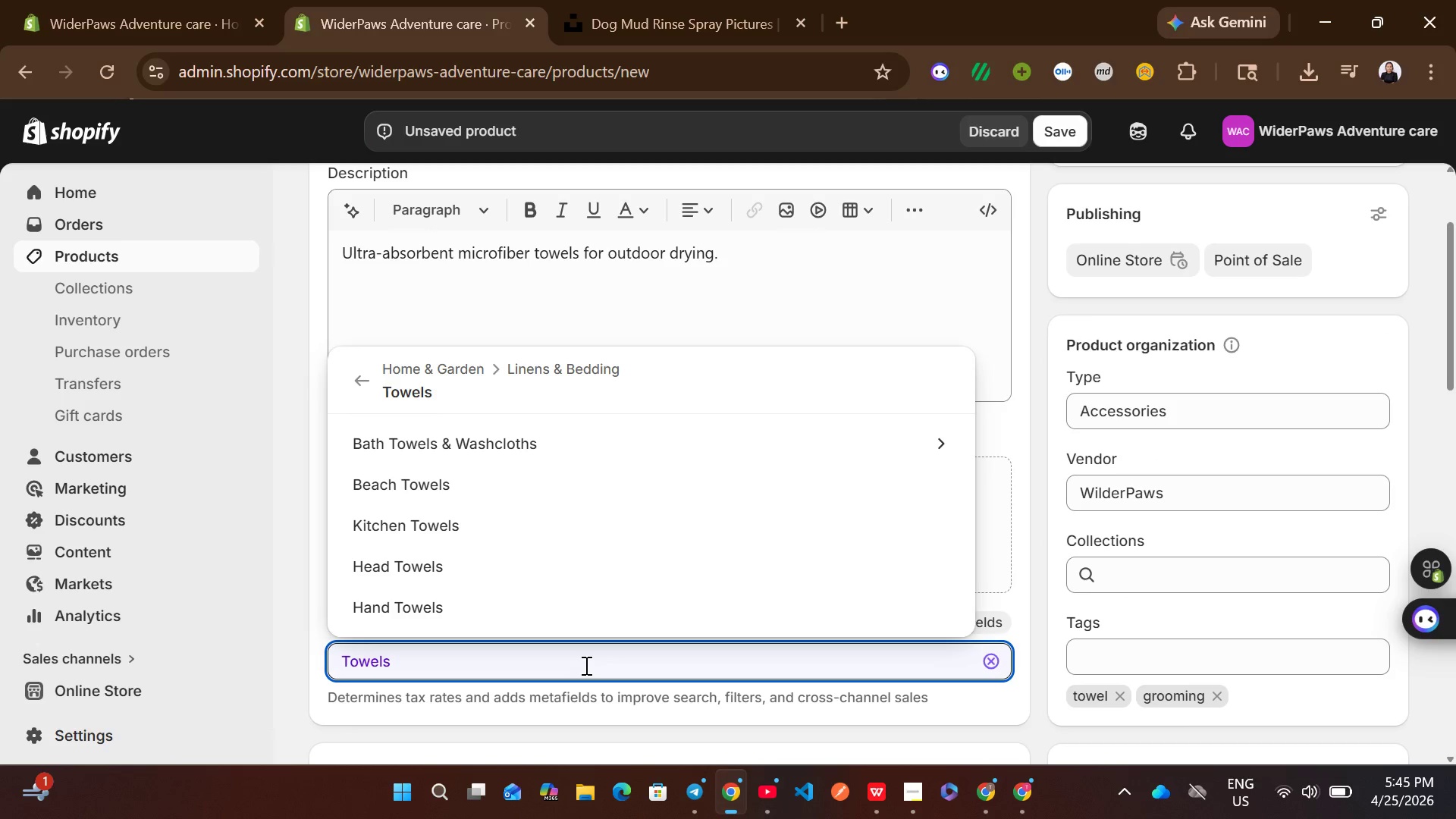 
key(Control+ControlLeft)
 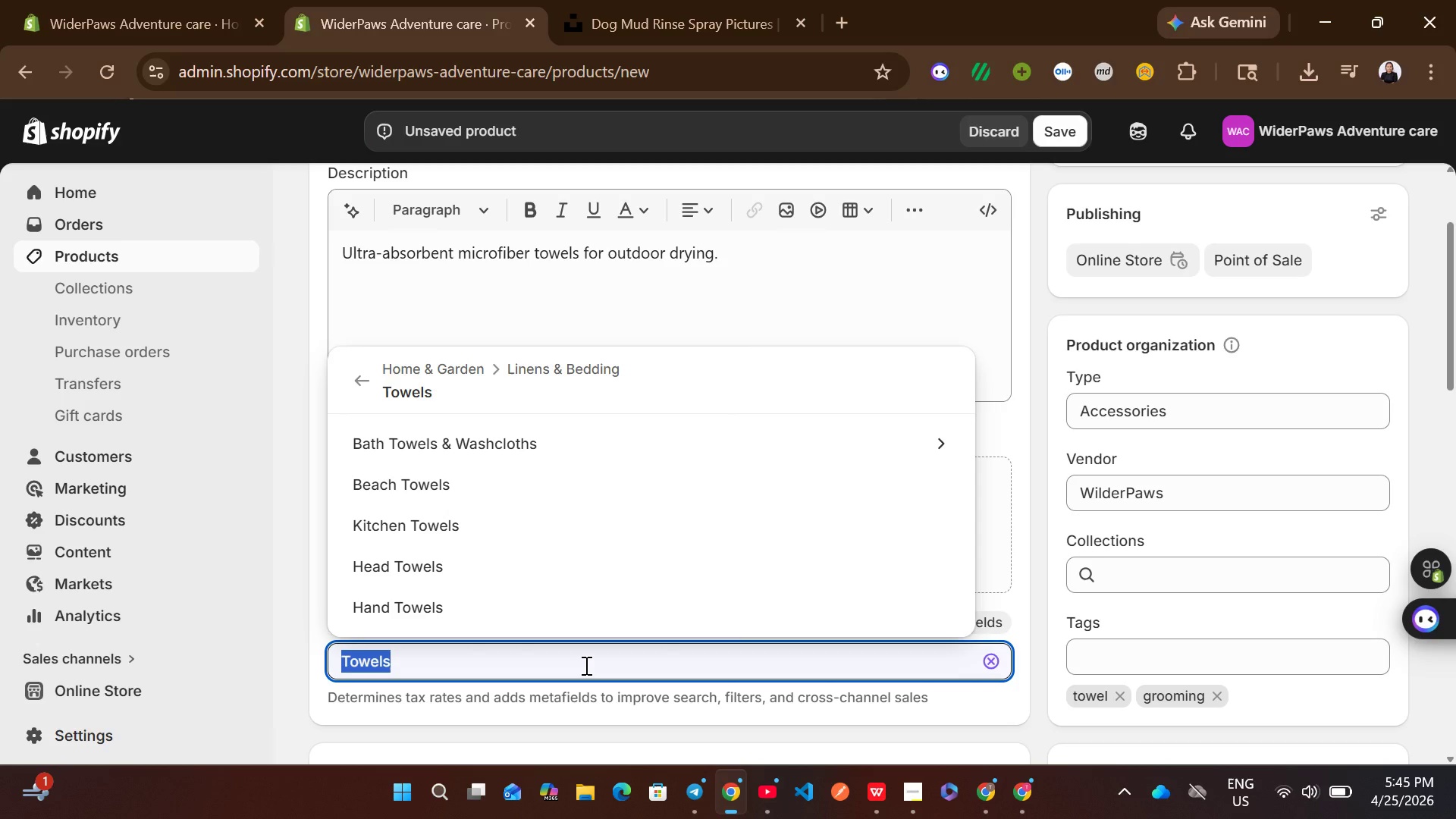 
key(Control+A)
 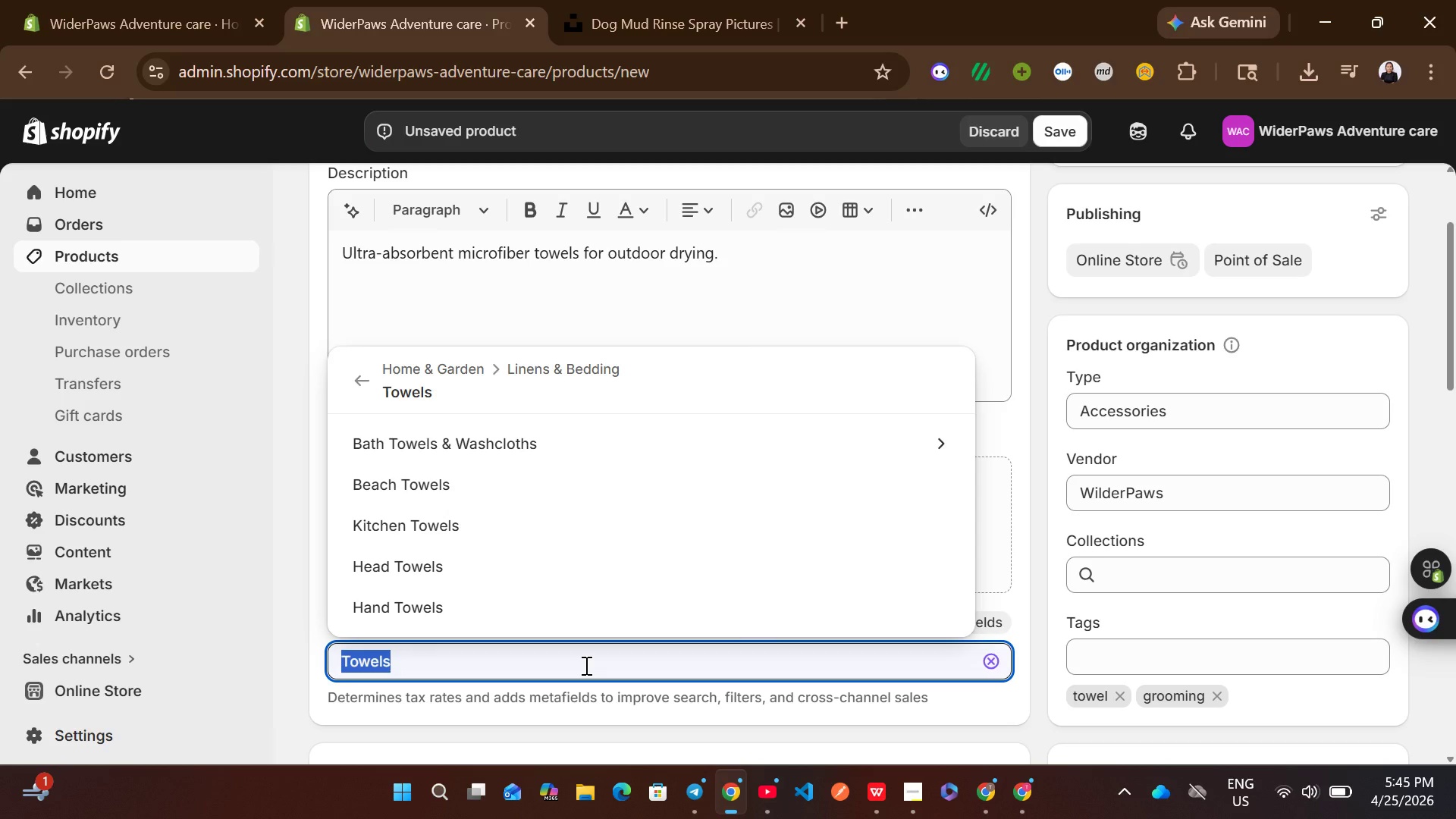 
type(pet su)
 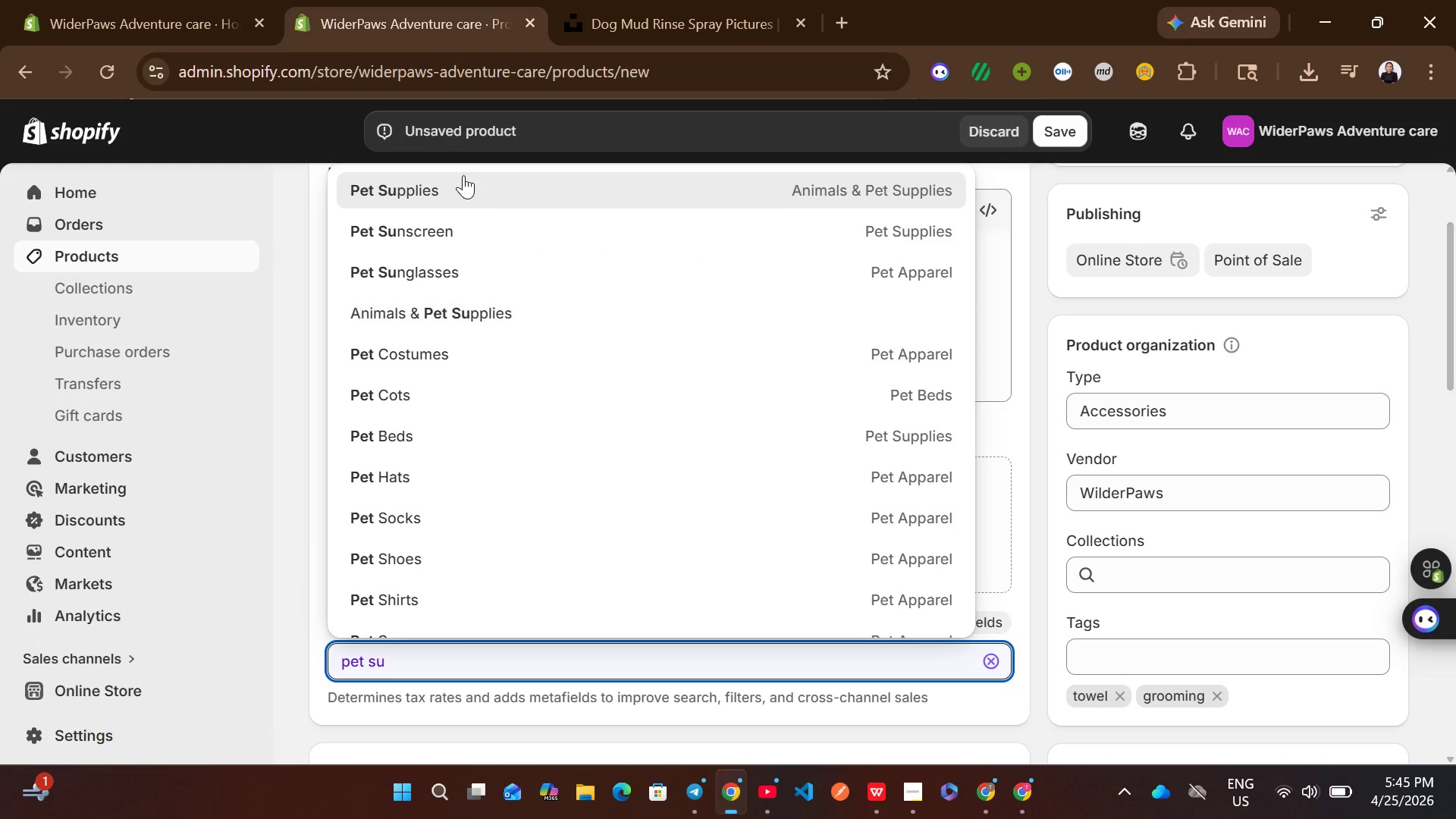 
left_click([457, 202])
 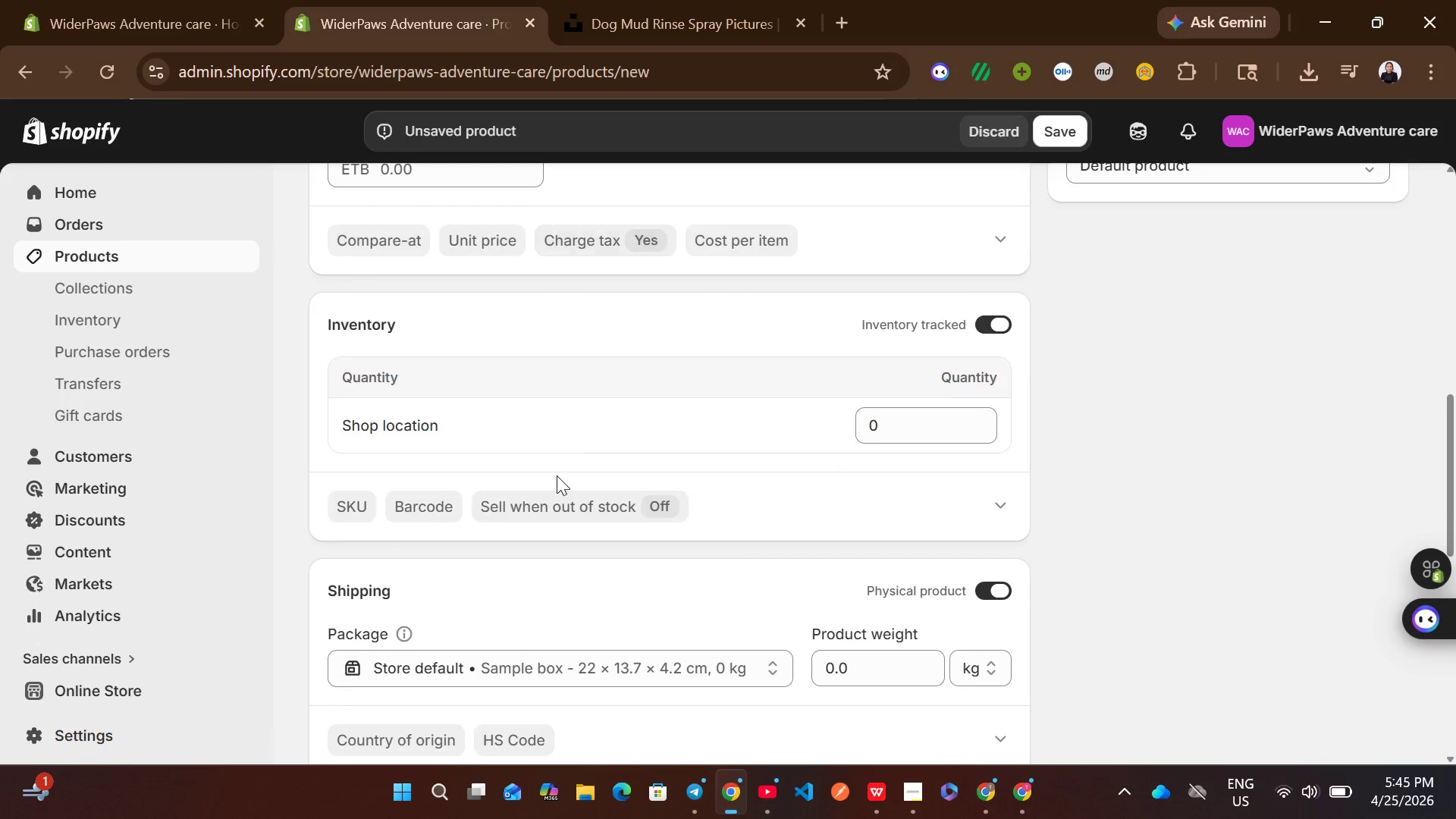 
left_click([430, 290])
 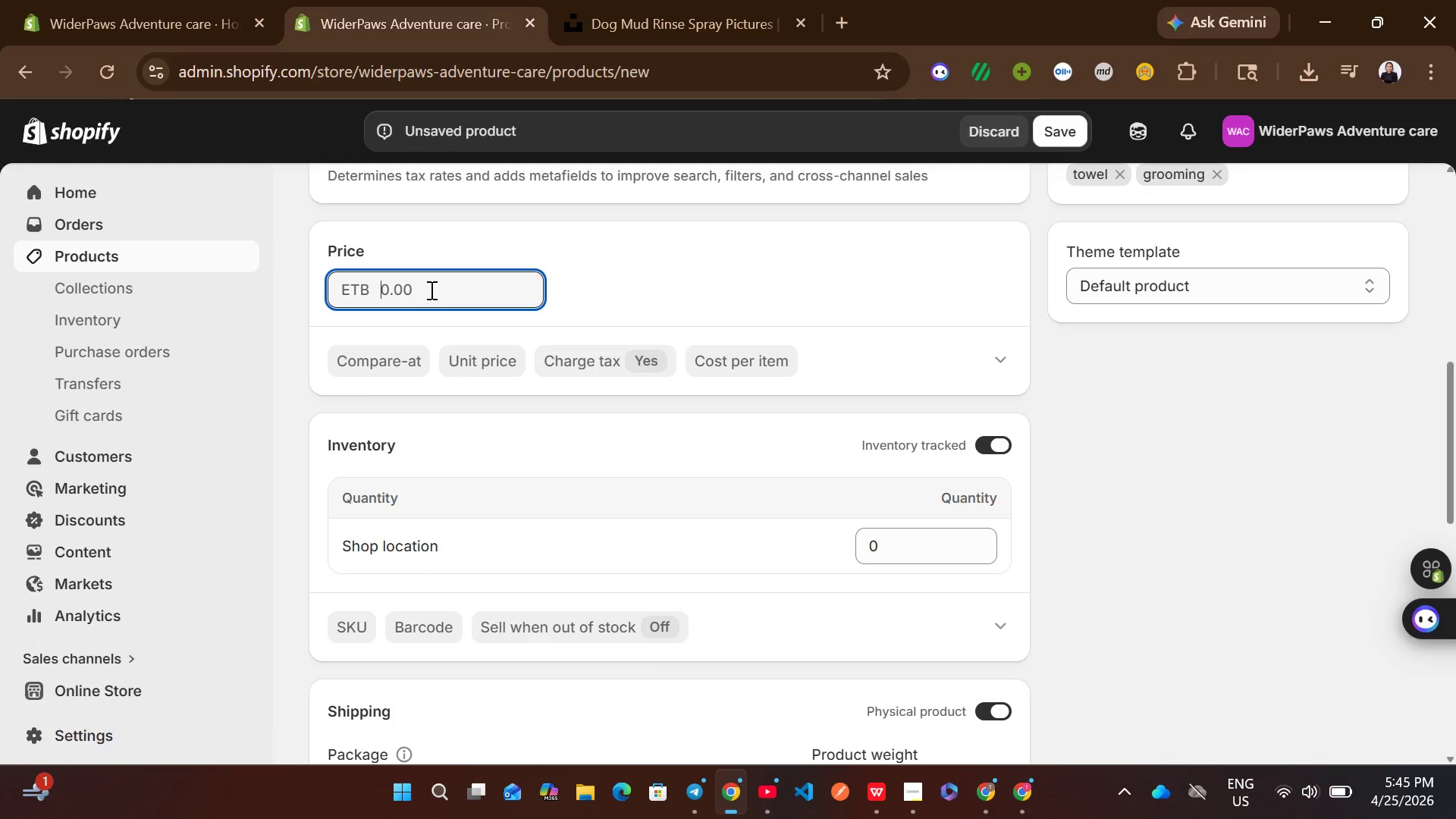 
type(18)
 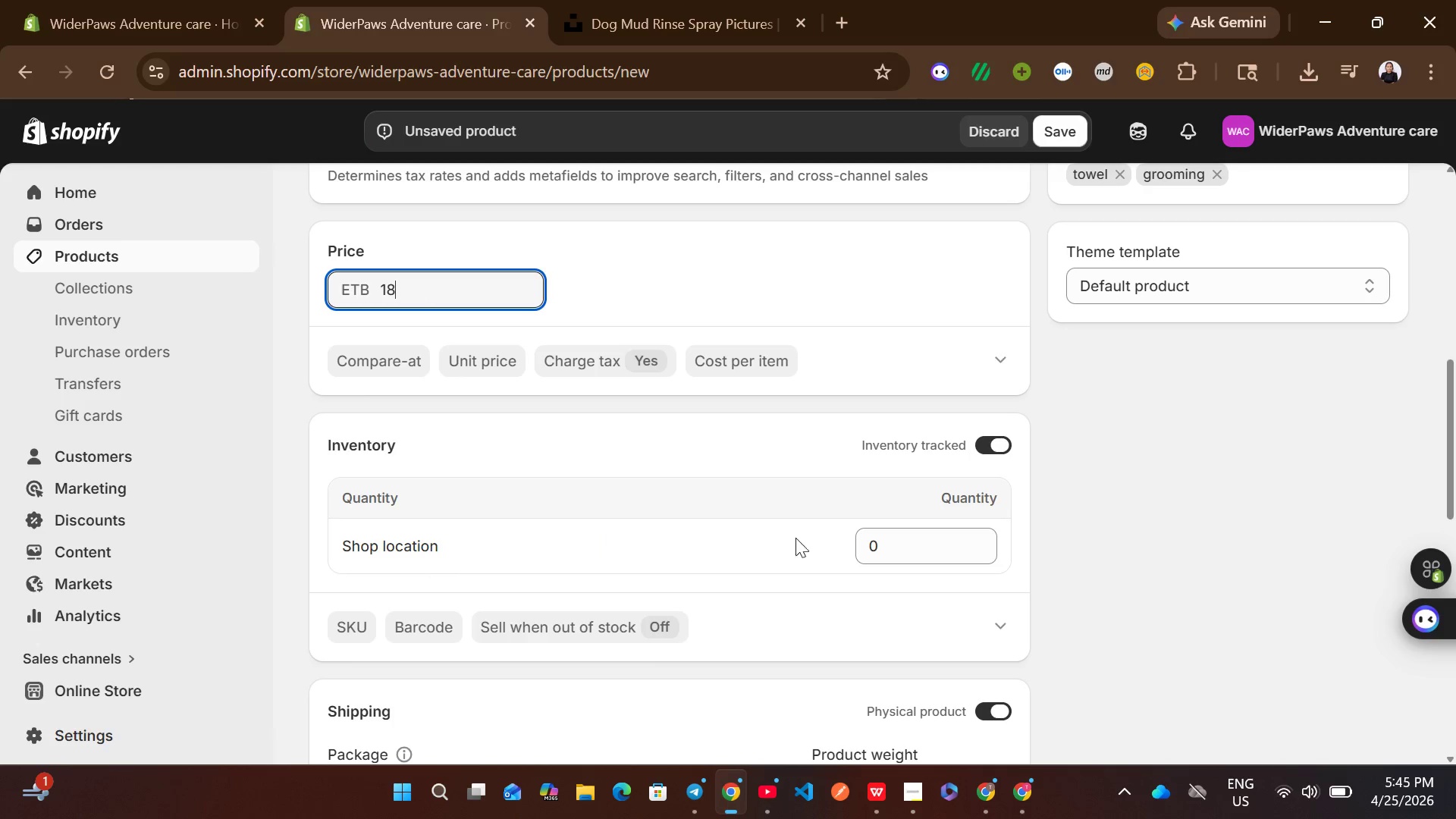 
left_click([877, 535])
 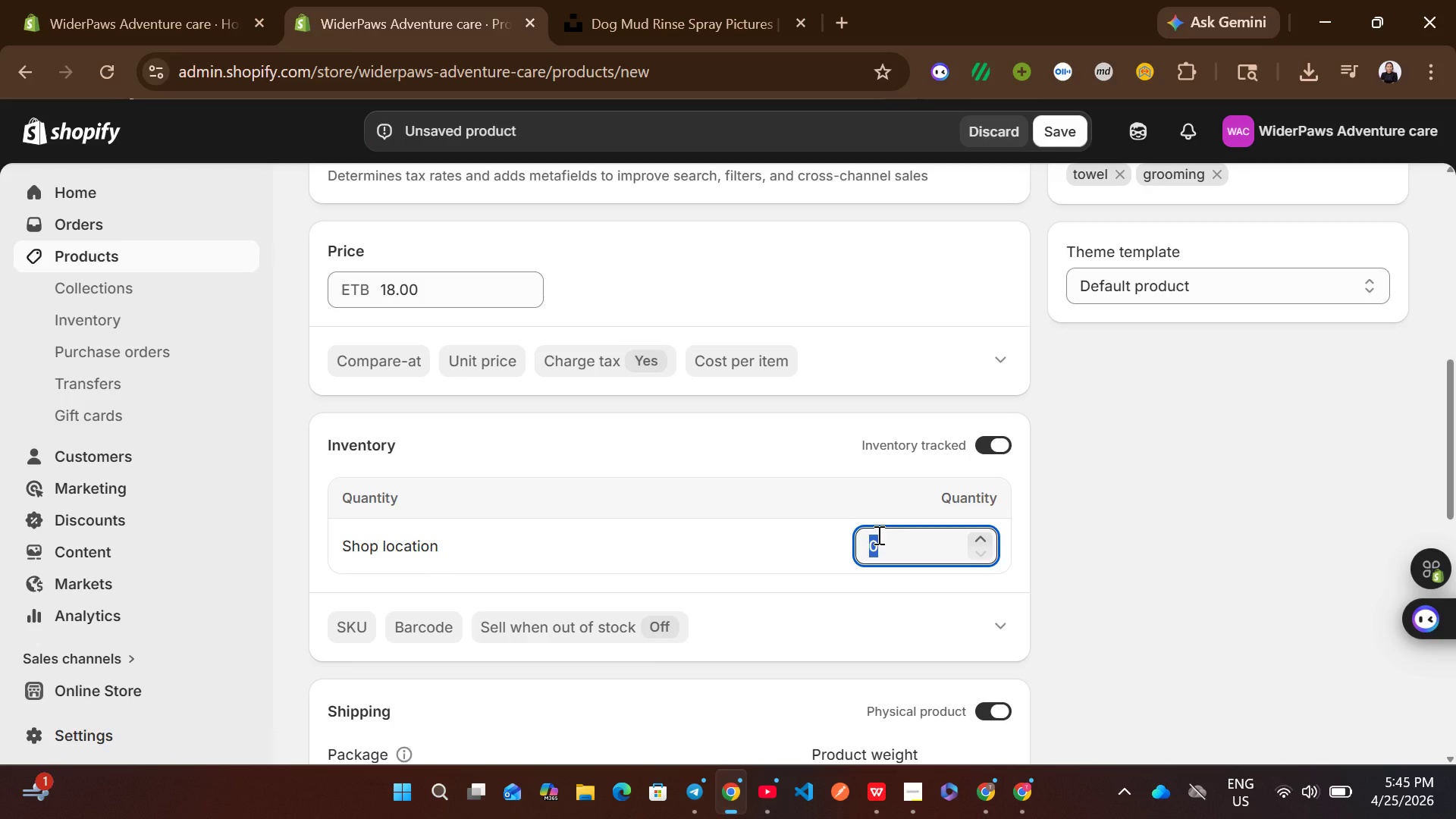 
type(13)
 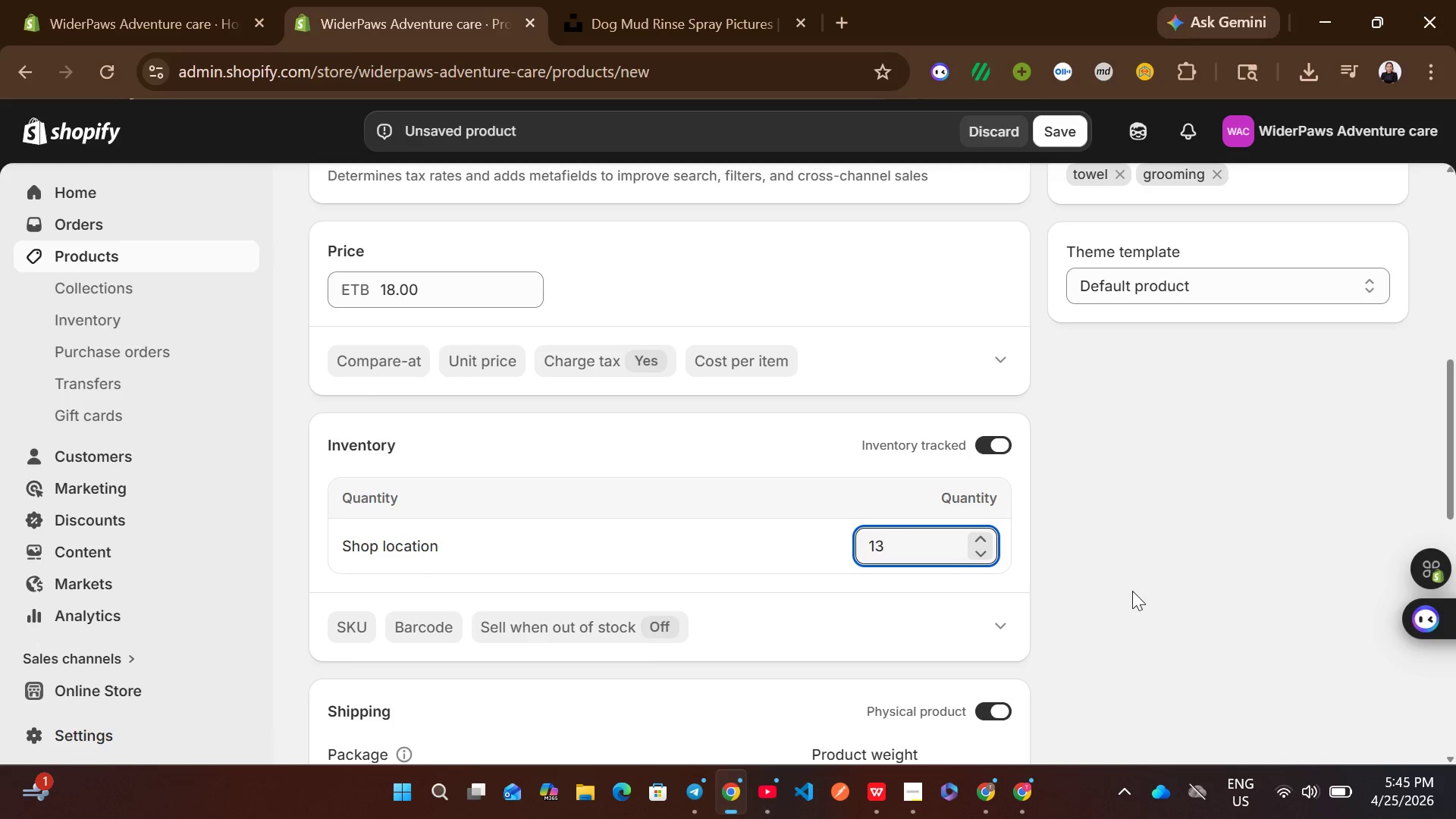 
left_click([1132, 591])
 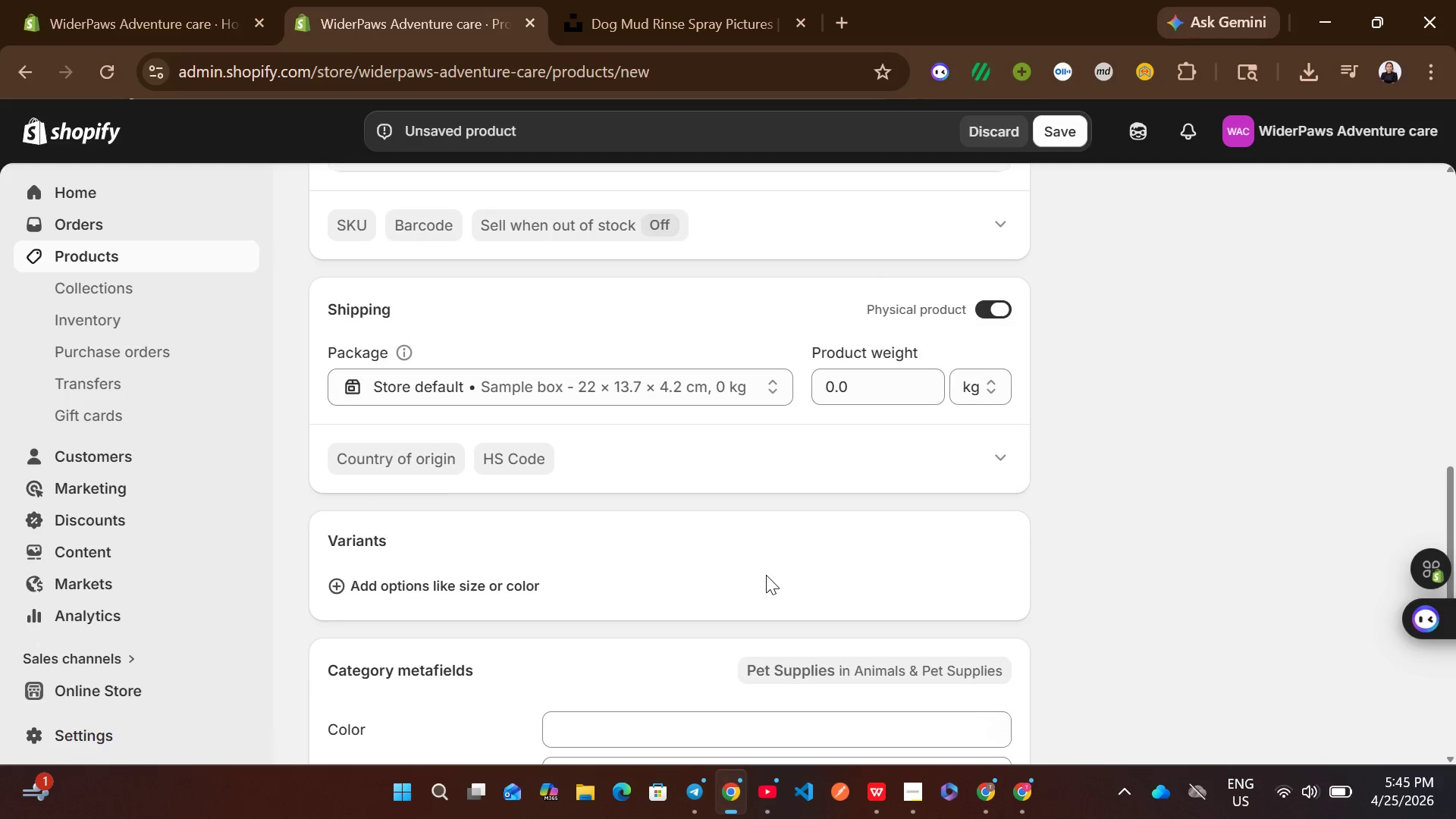 
wait(11.16)
 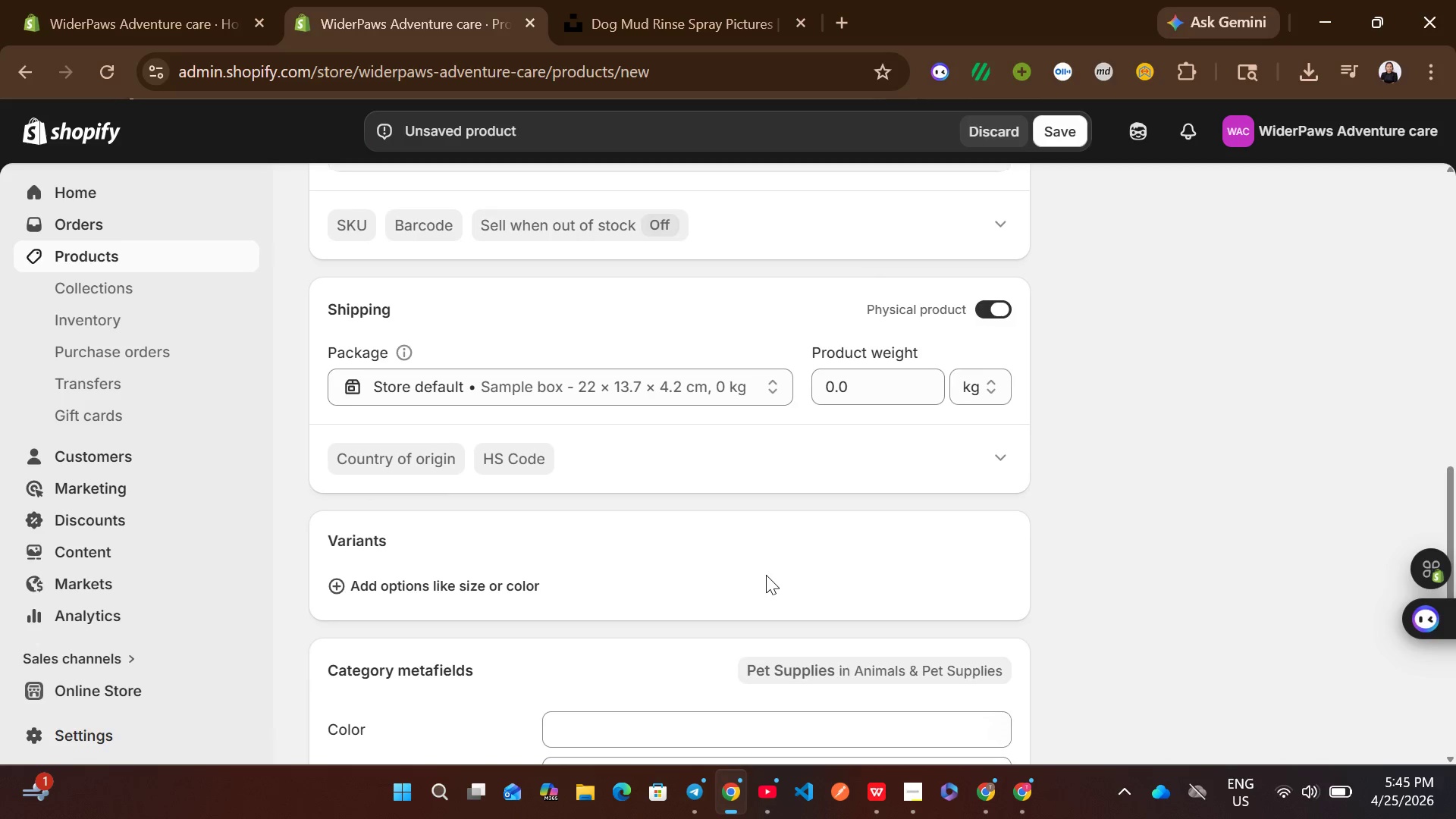 
left_click([351, 372])
 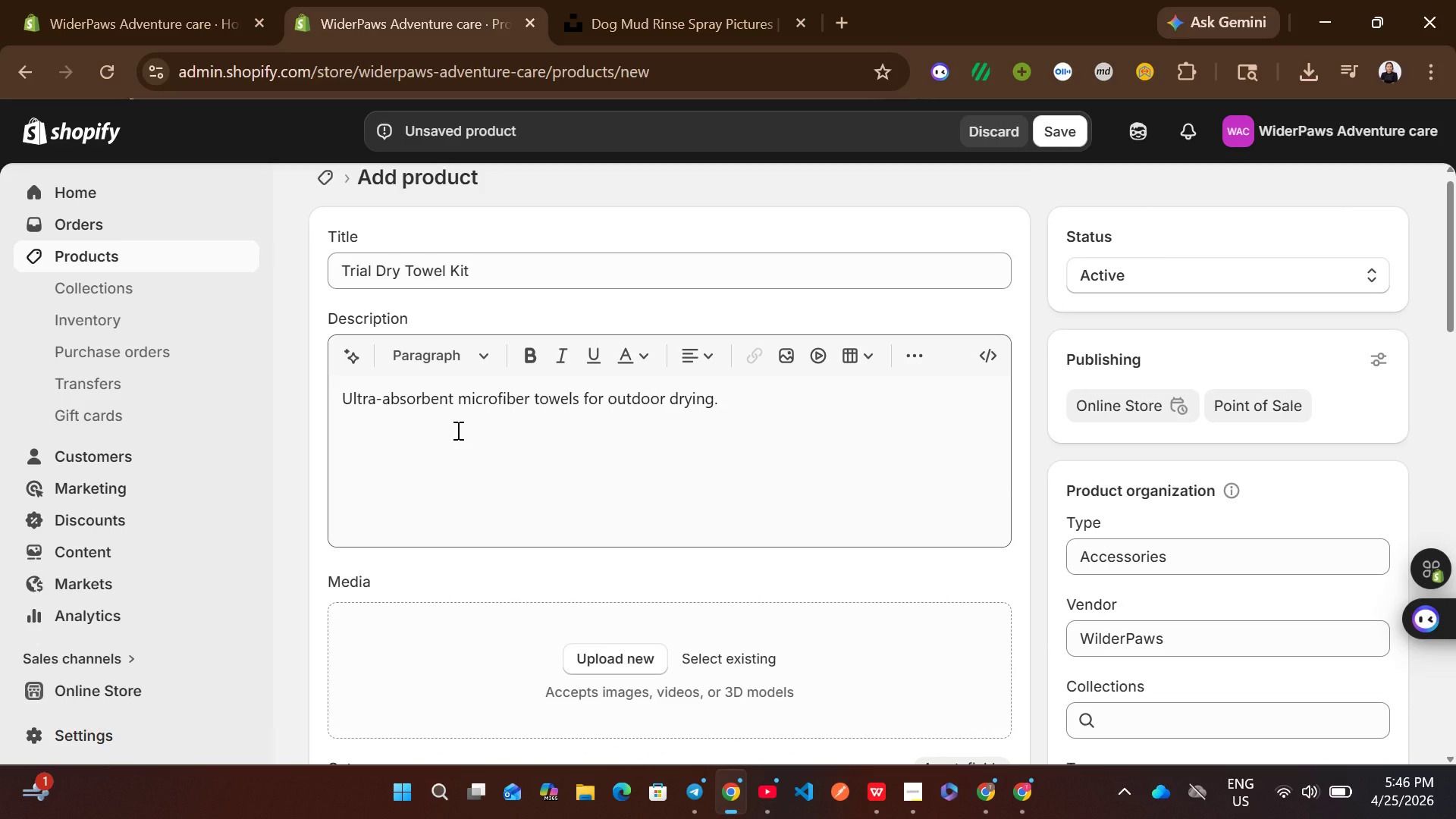 
wait(7.66)
 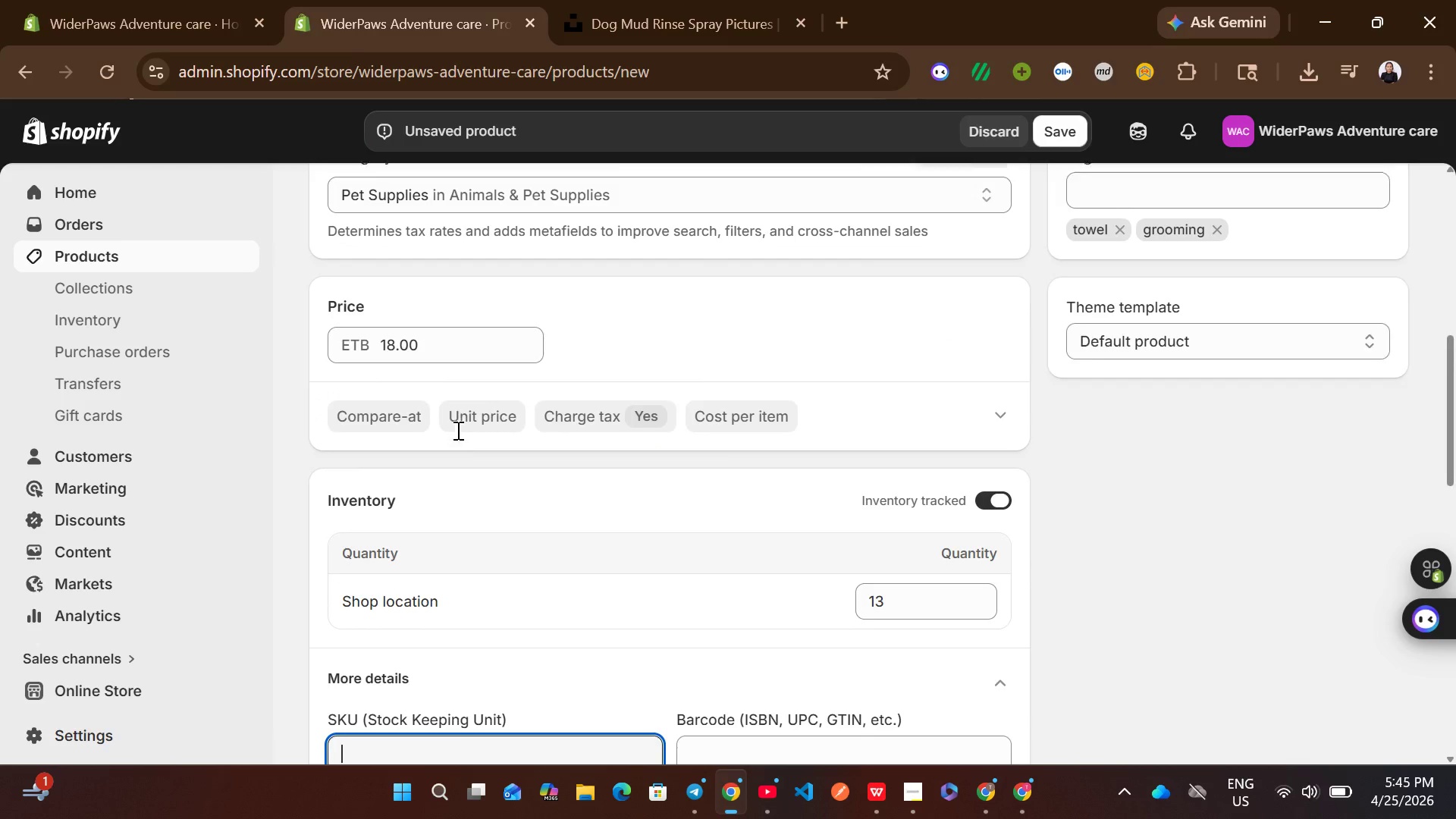 
type(TDTK-07)
 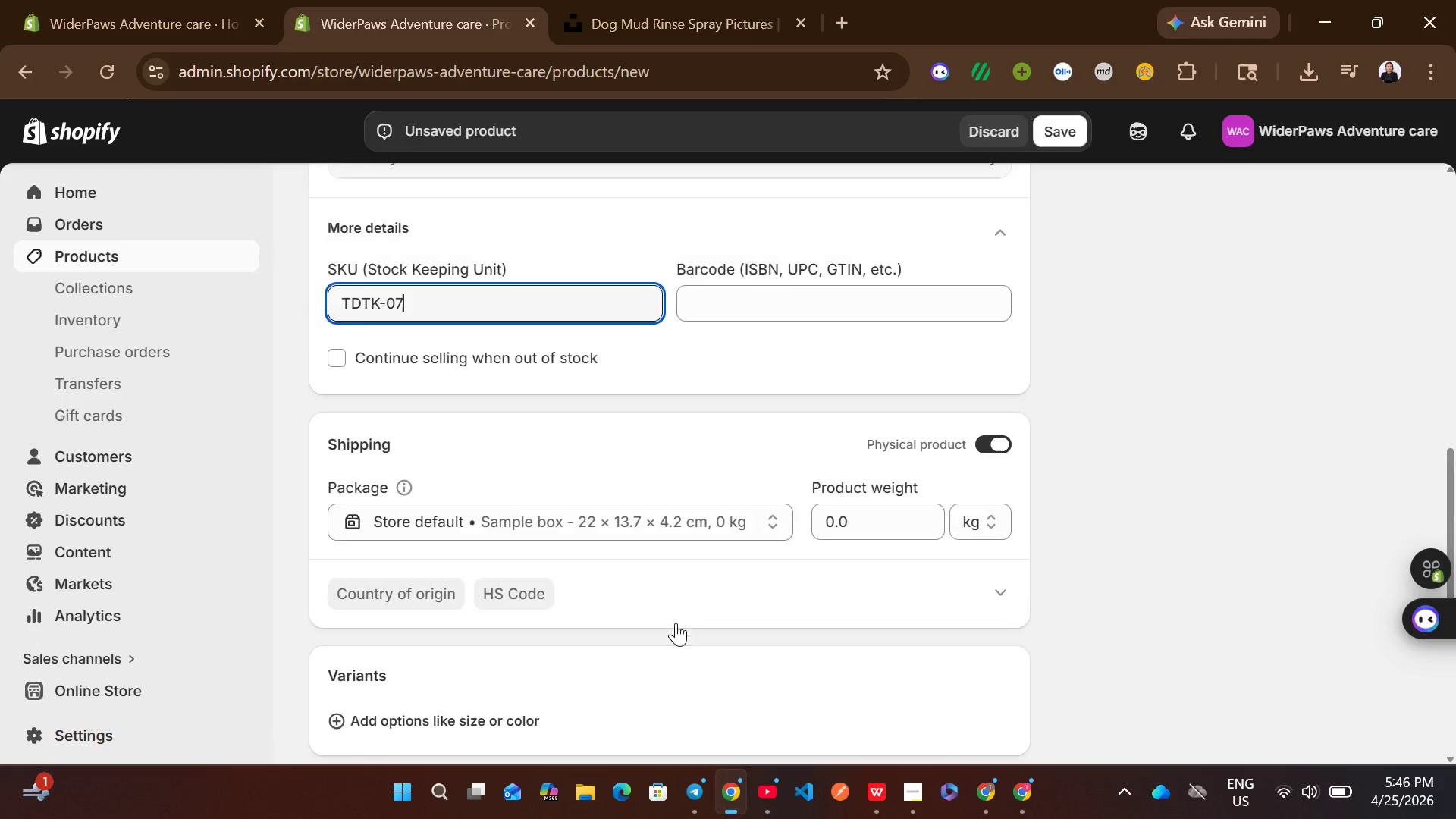 
key(Backspace)
 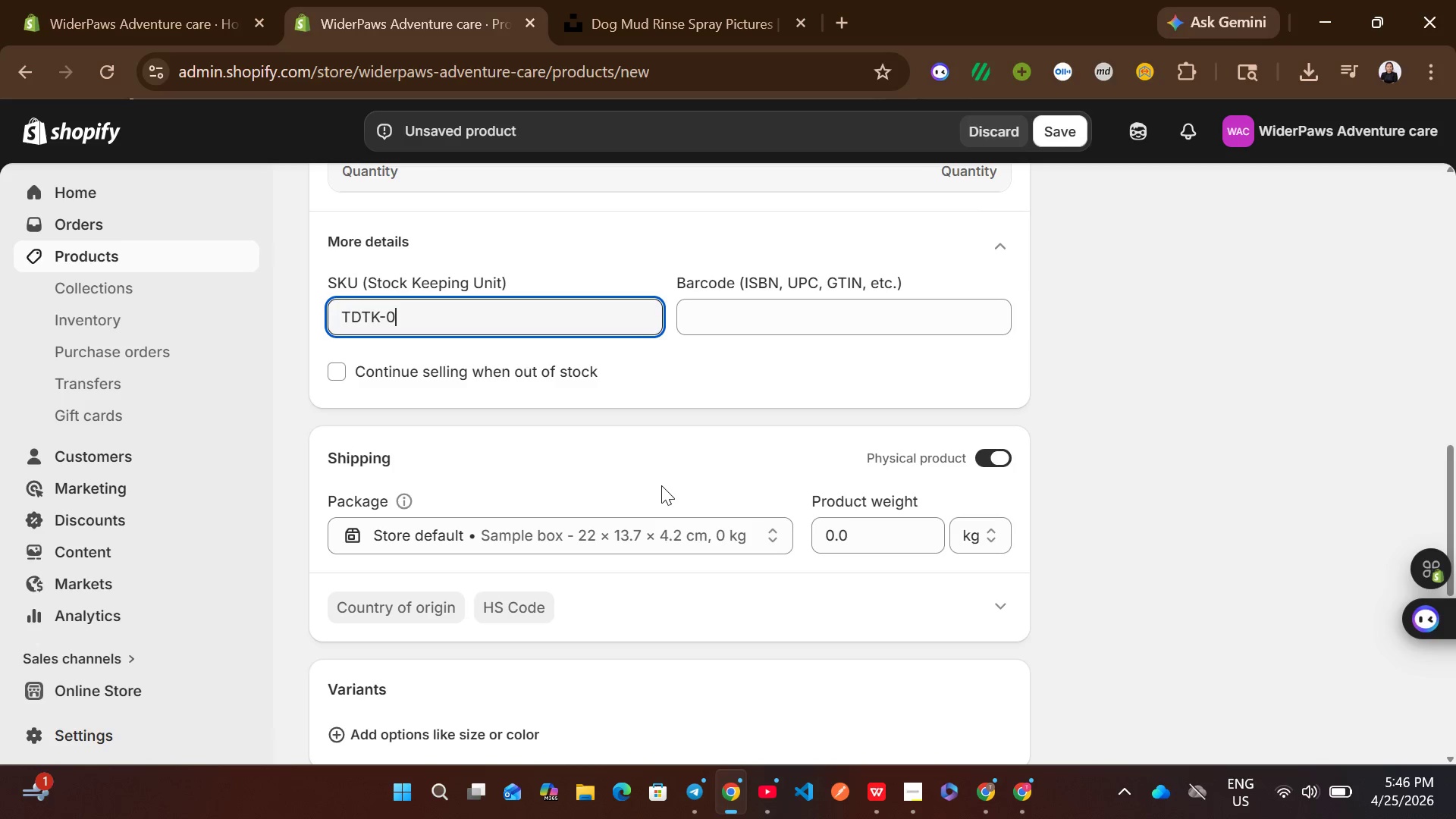 
key(Backspace)
 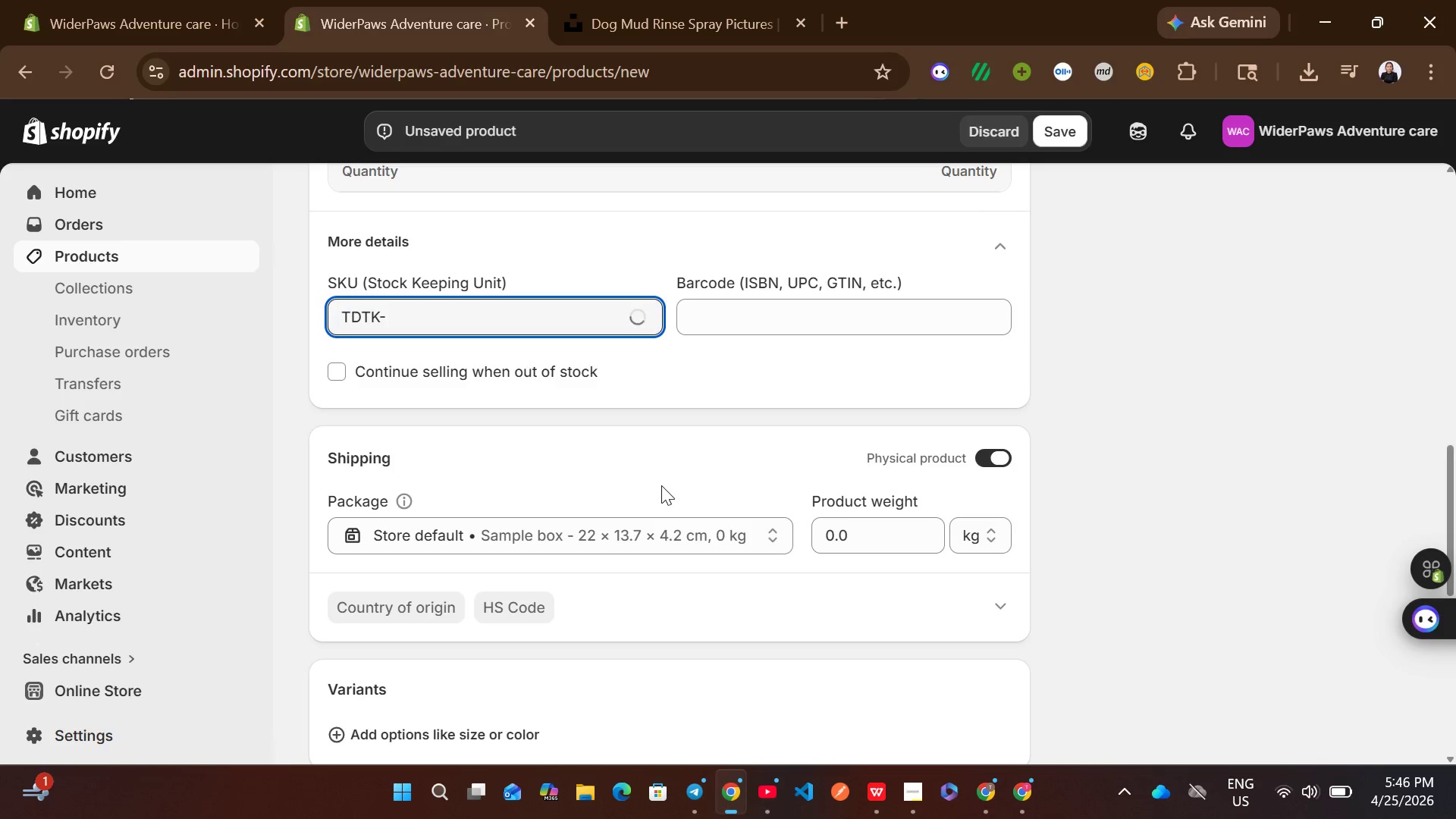 
key(Backspace)
 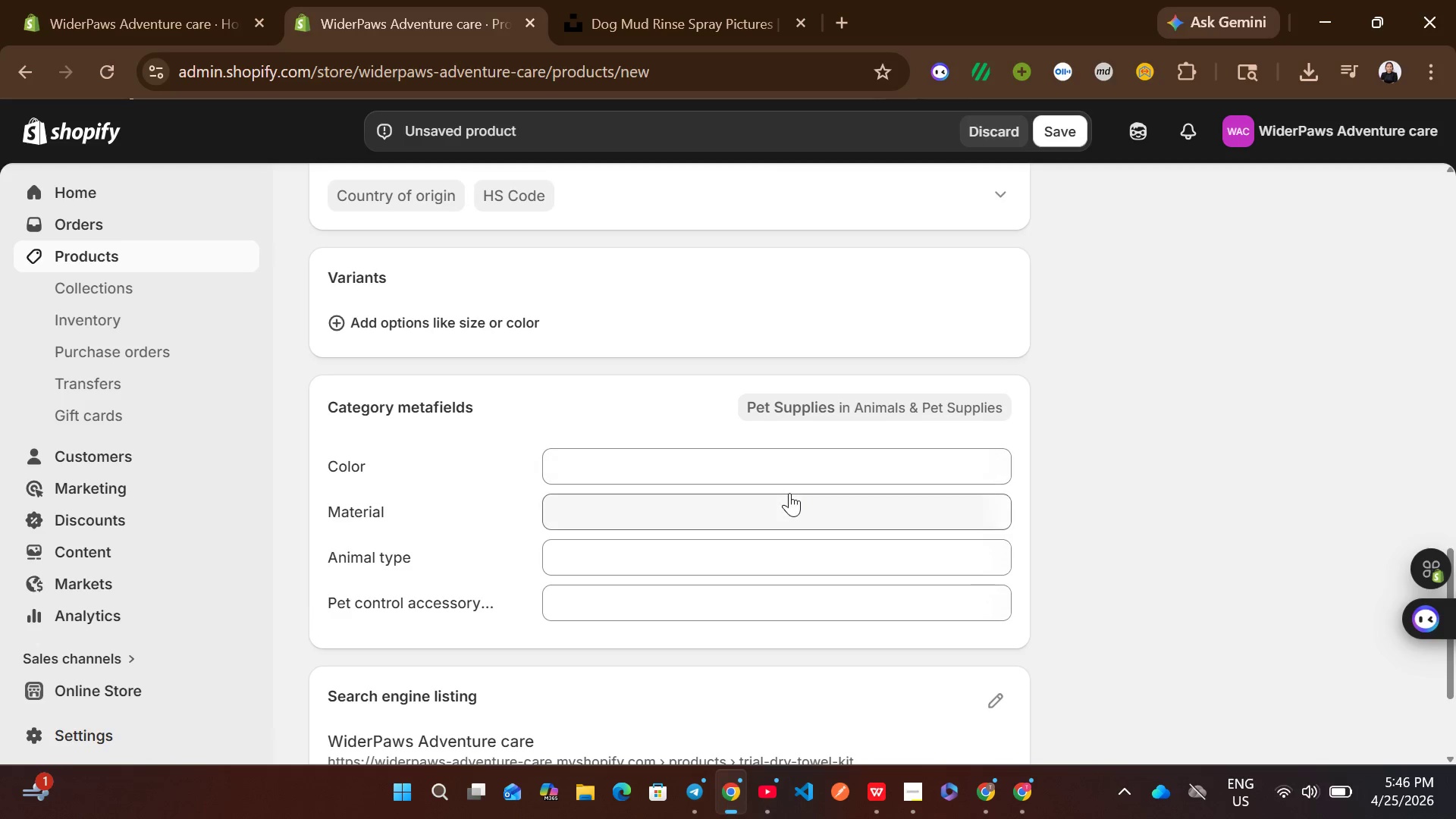 
left_click([993, 493])
 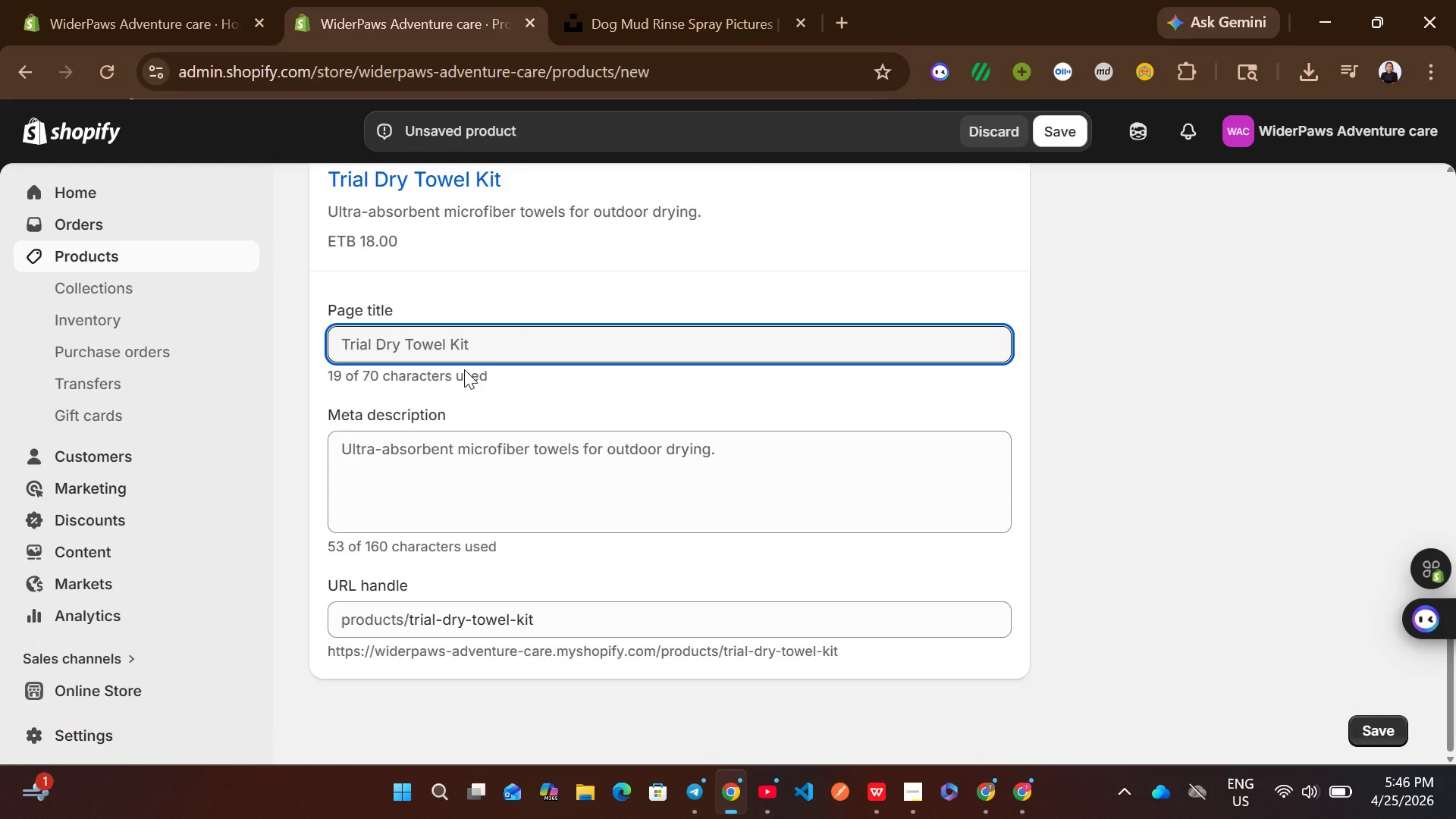 
left_click([466, 348])
 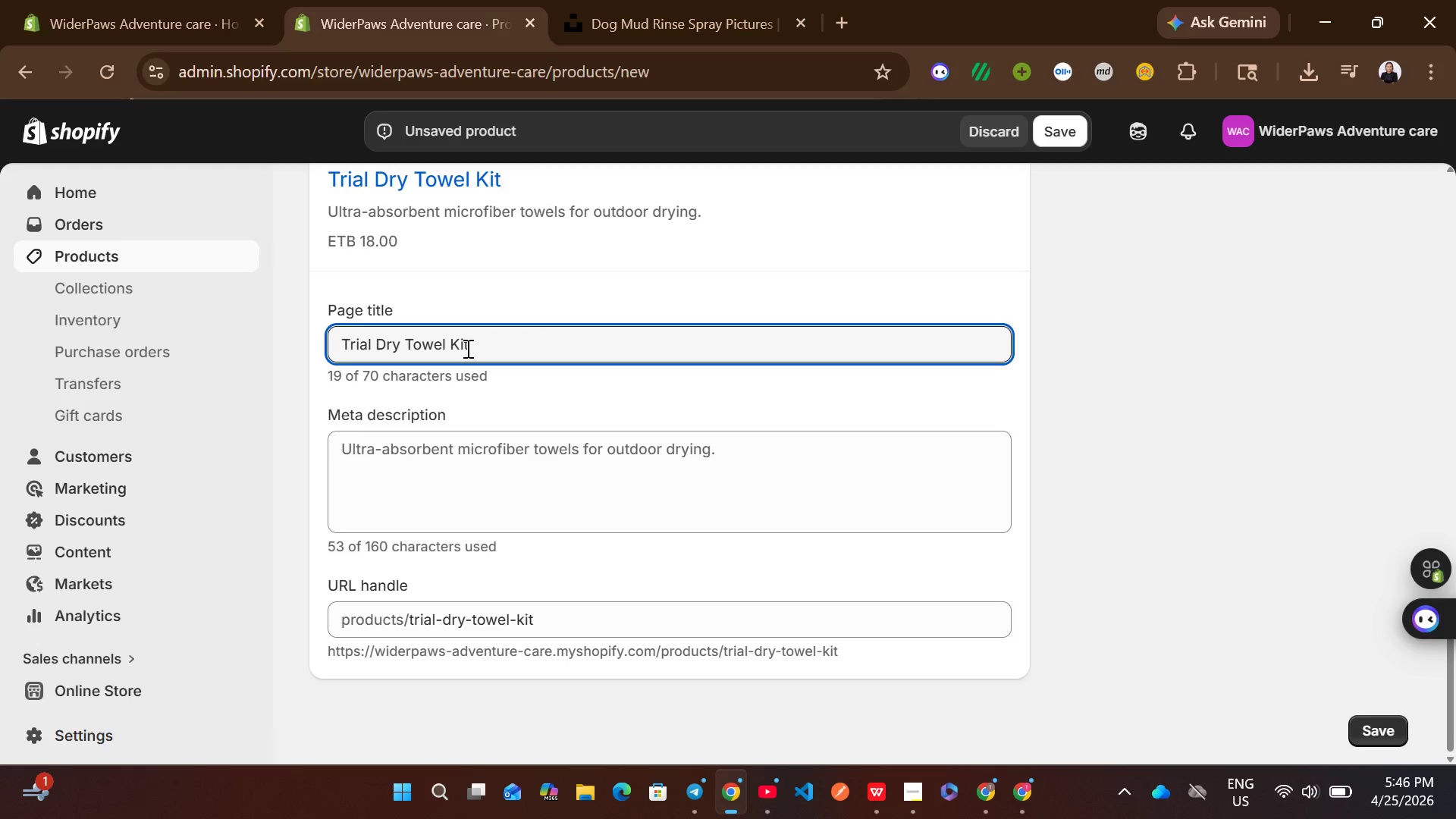 
key(Control+ControlLeft)
 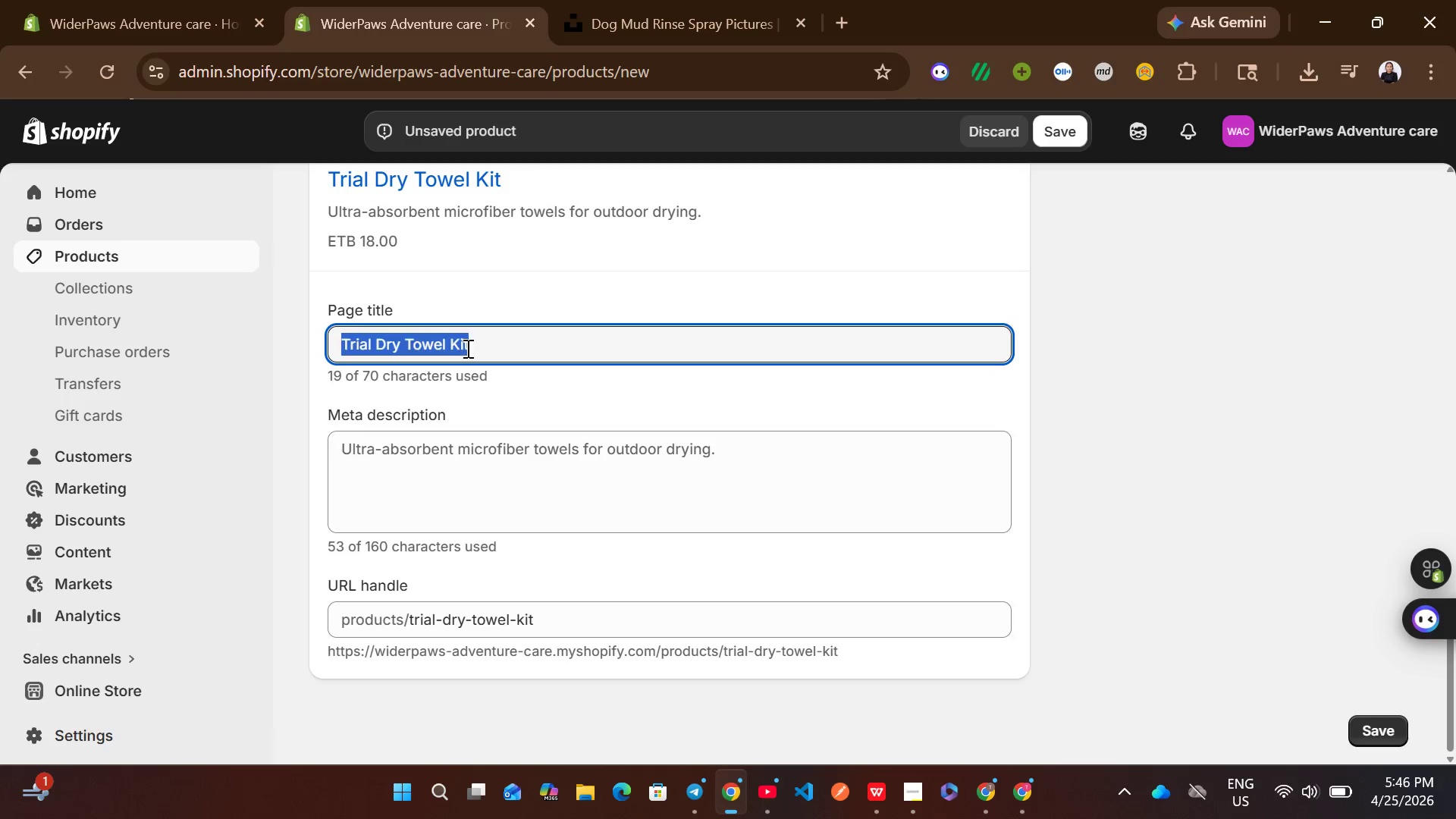 
key(Control+A)
 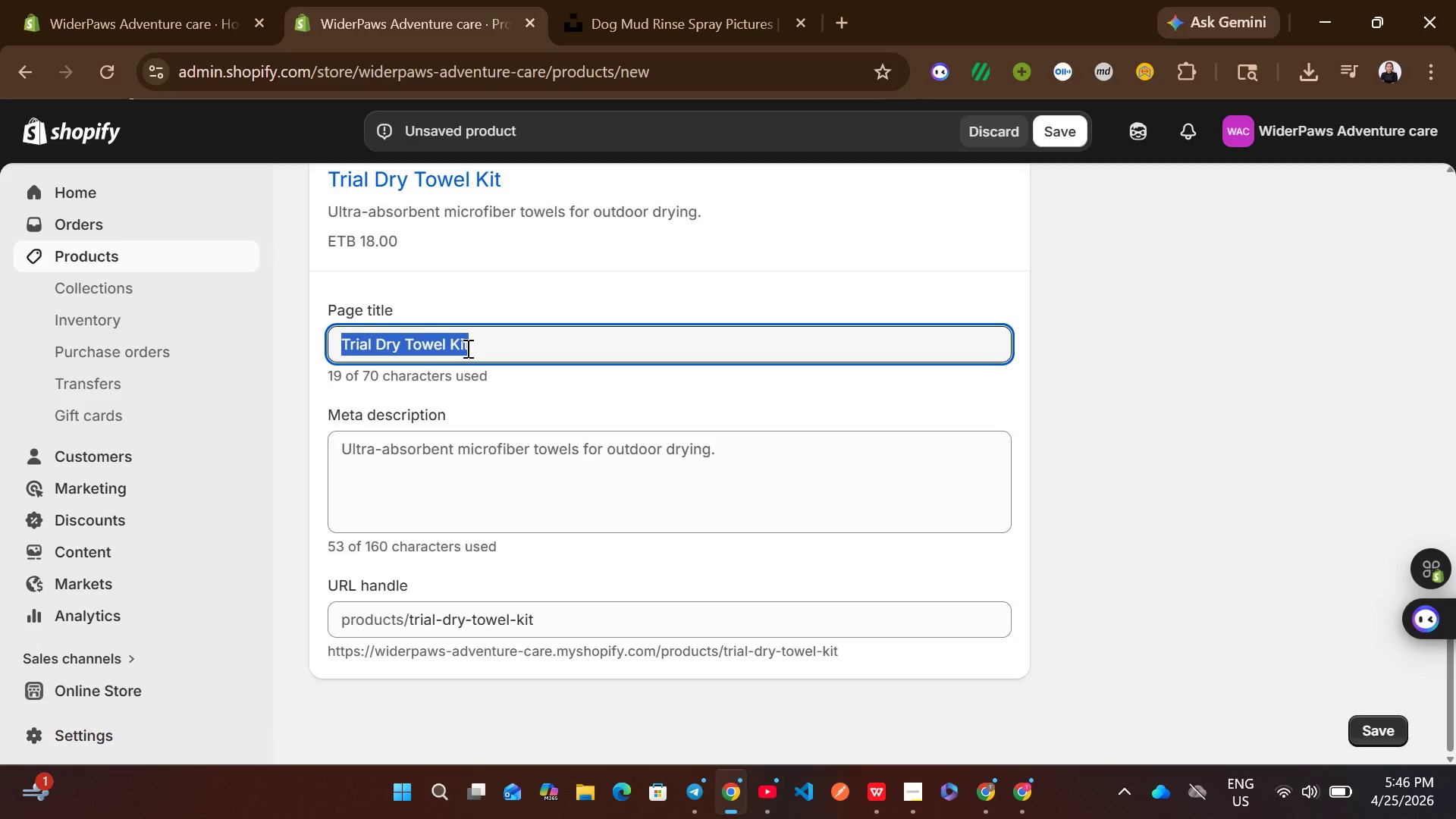 
wait(6.23)
 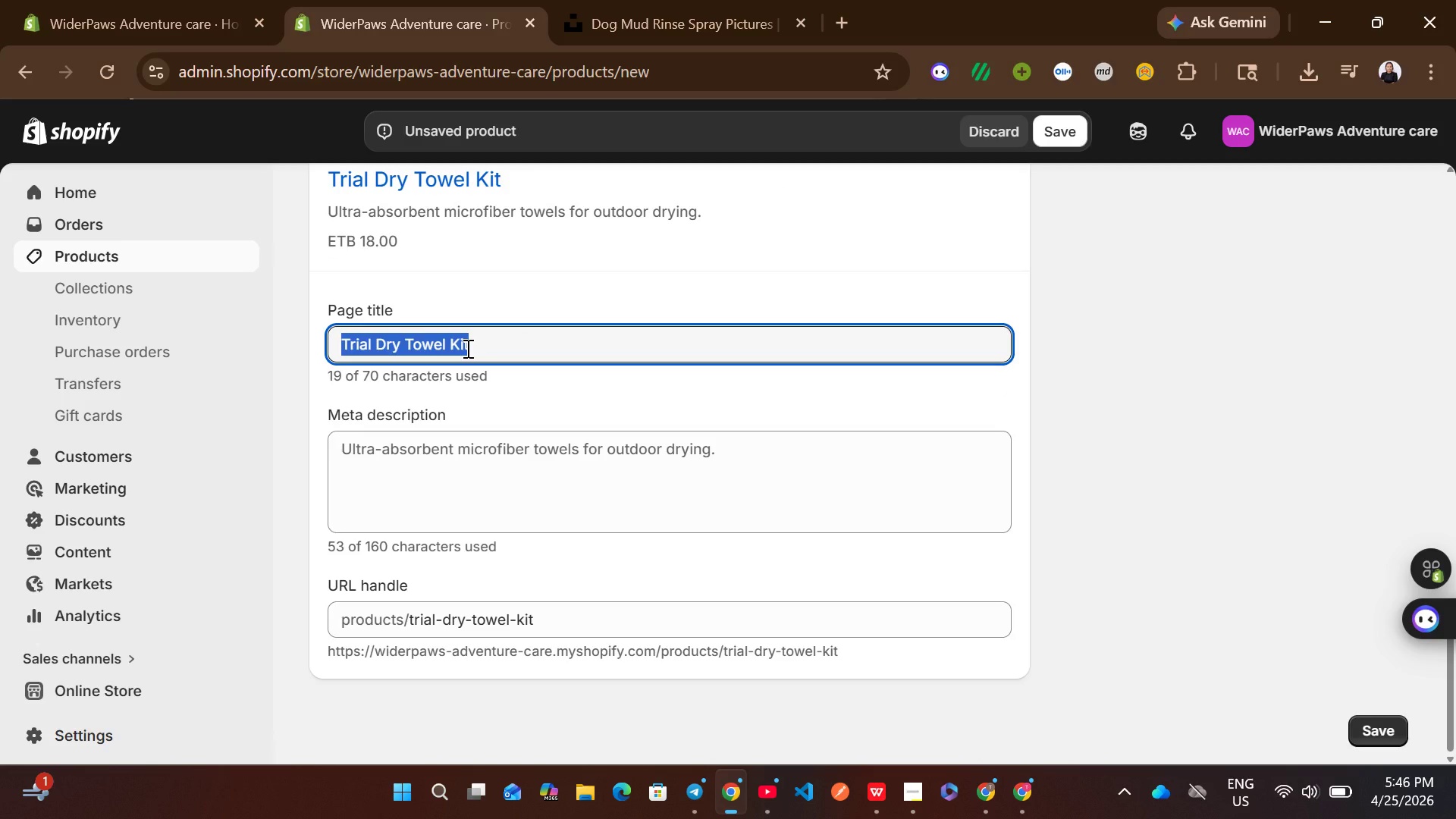 
type(t)
key(Backspace)
type(Trail Dry DOg Towel Kit)
 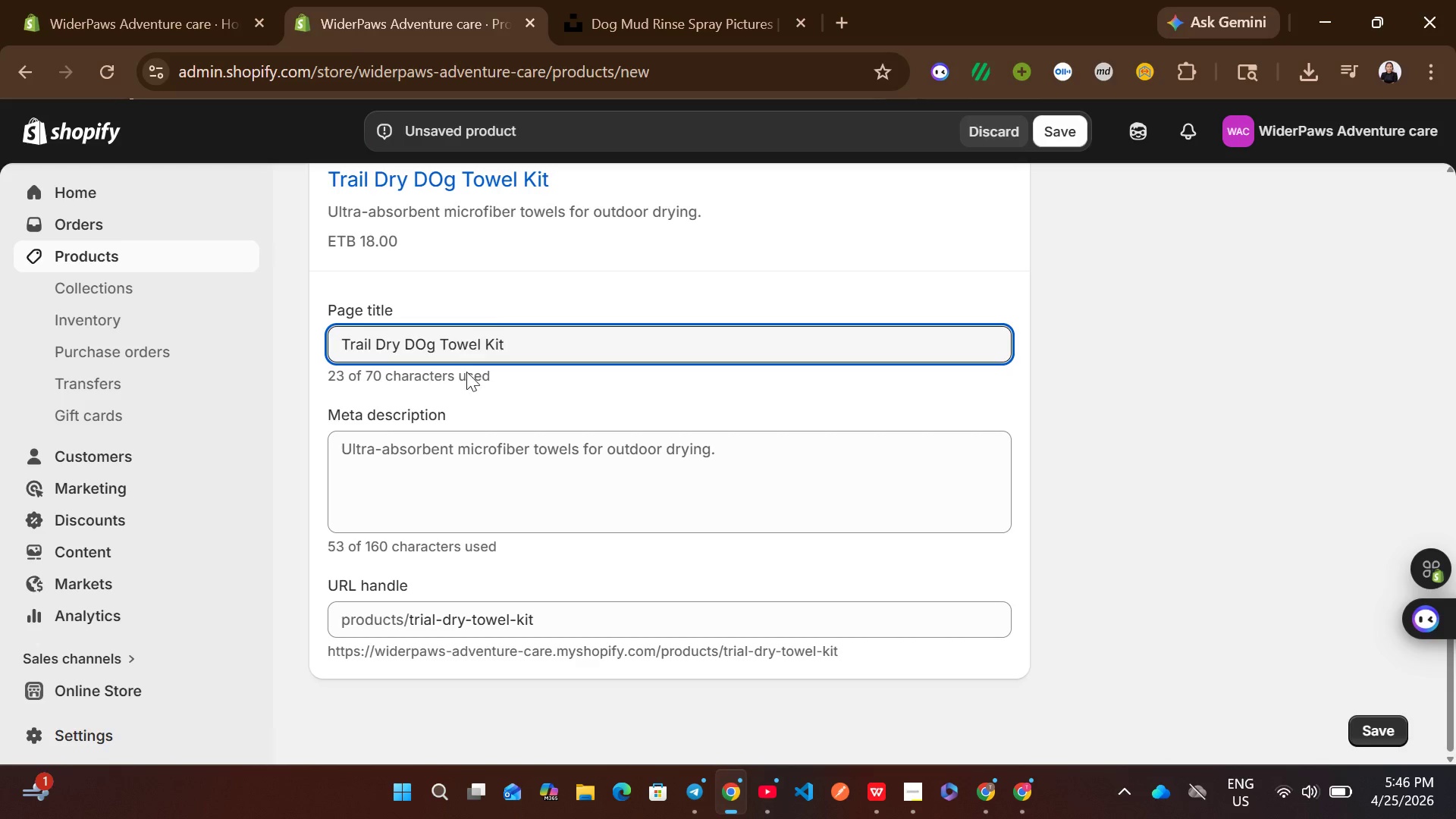 
left_click([482, 436])
 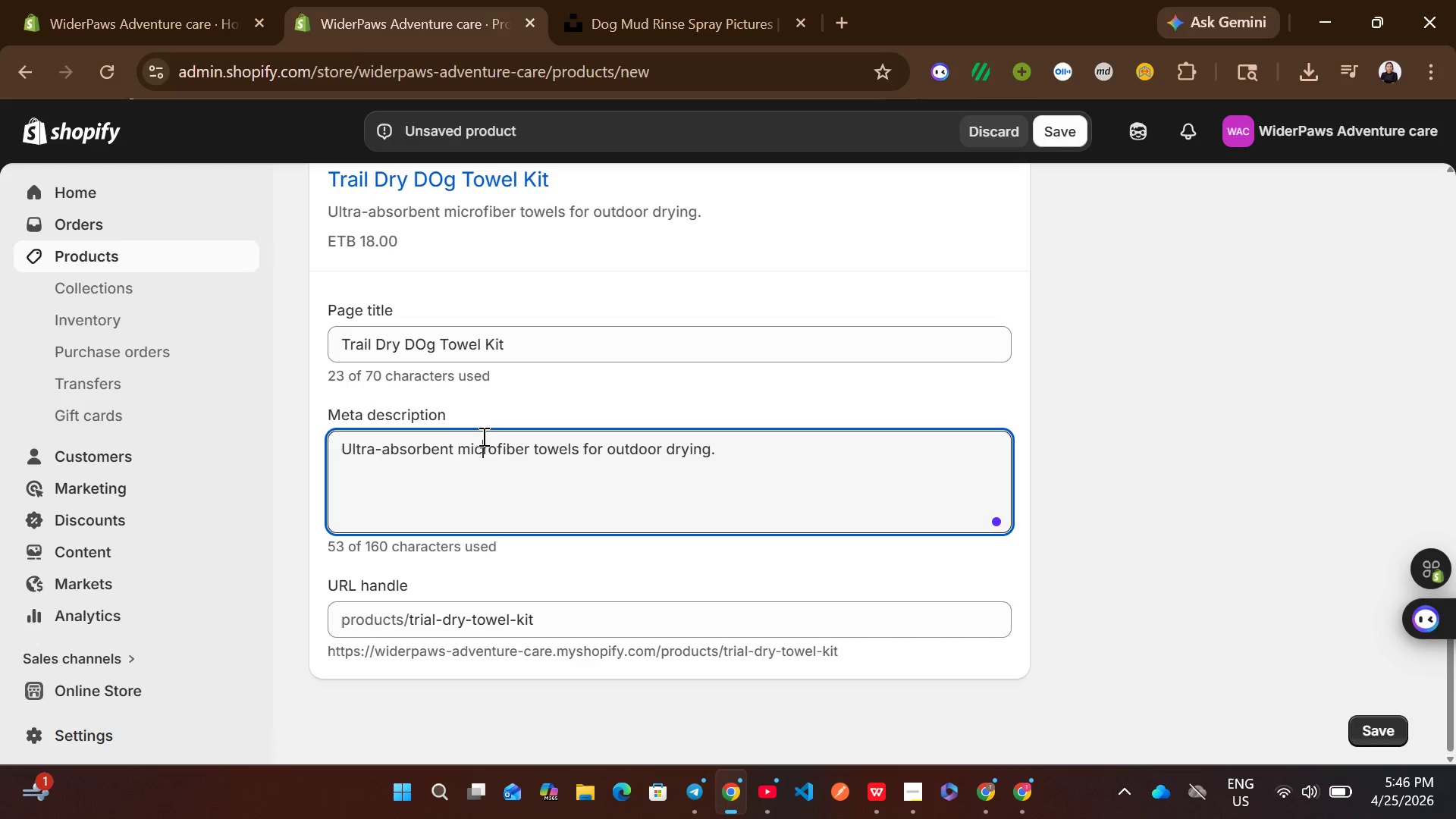 
key(Control+A)
 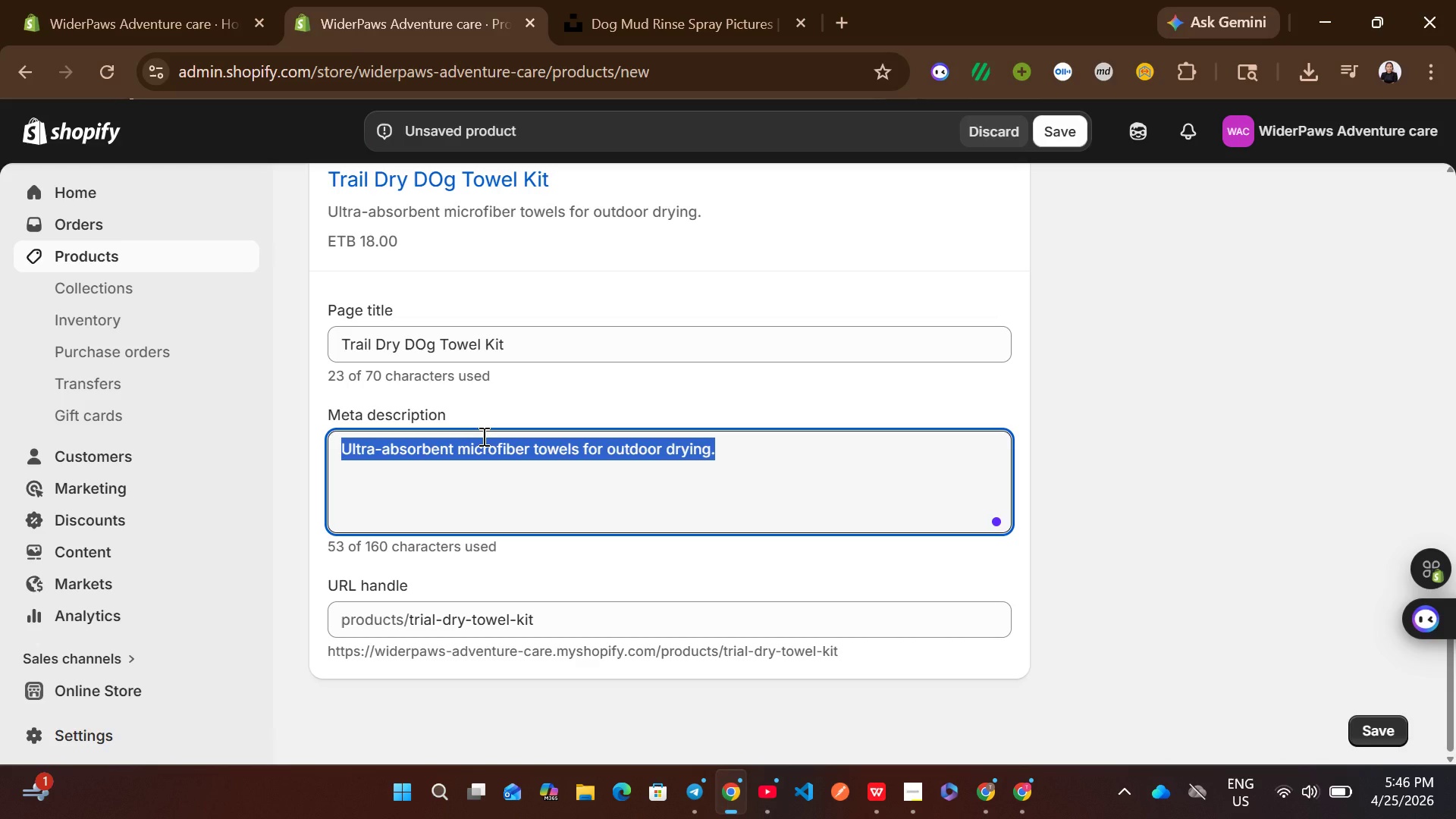 
wait(5.53)
 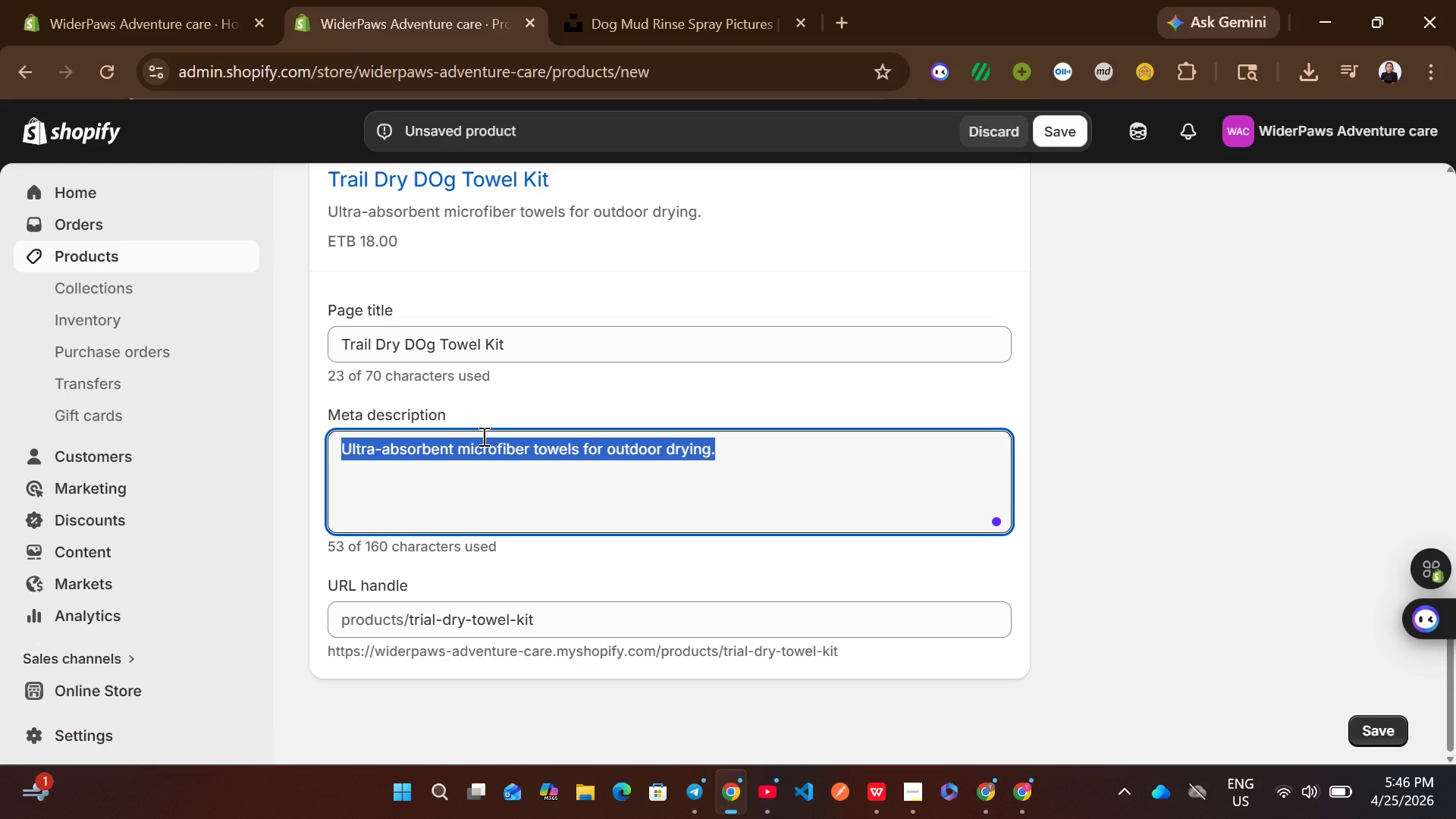 
type(Fast-dry towels for adventure dogs.)
 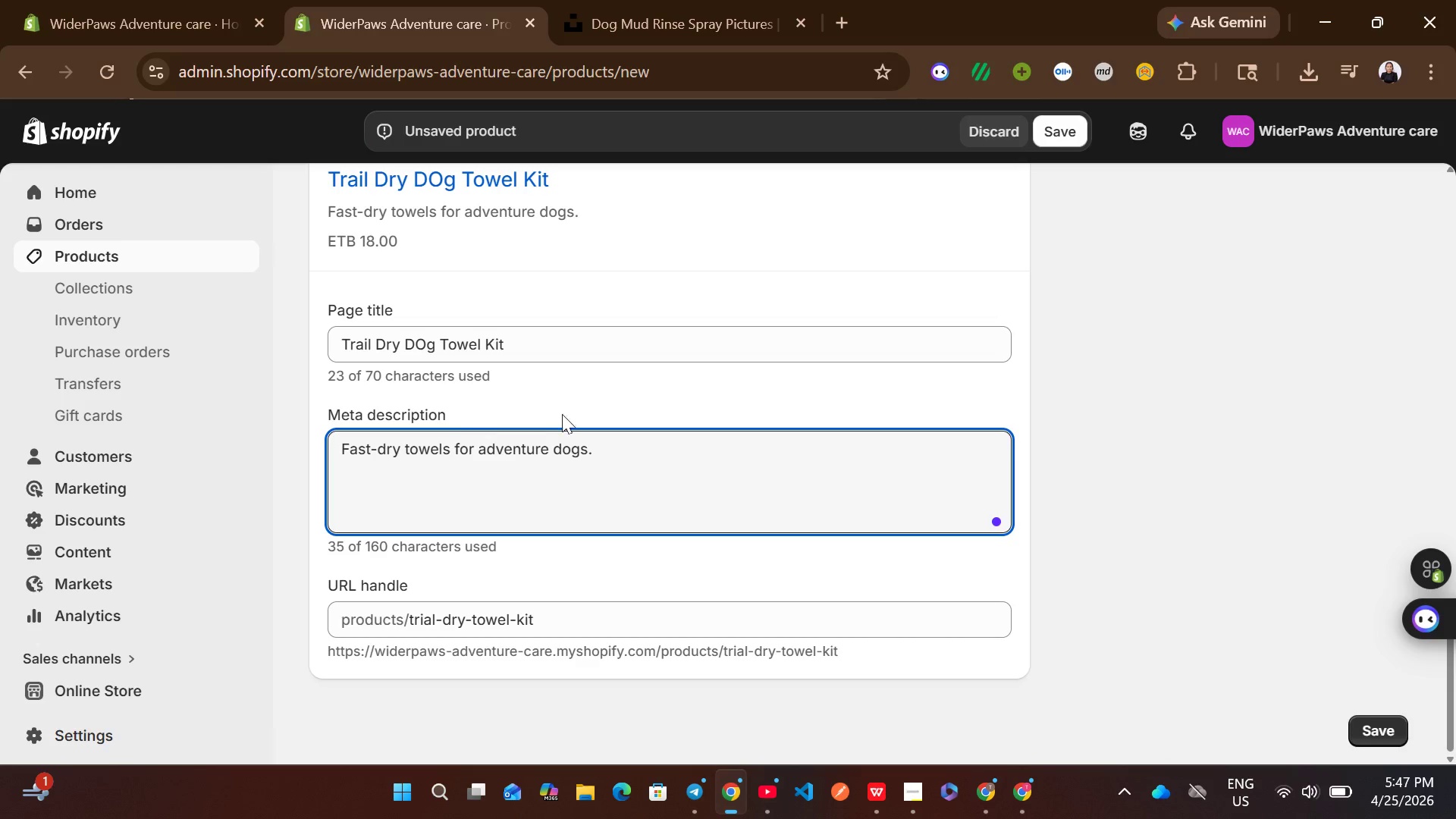 
mouse_move([623, 390])
 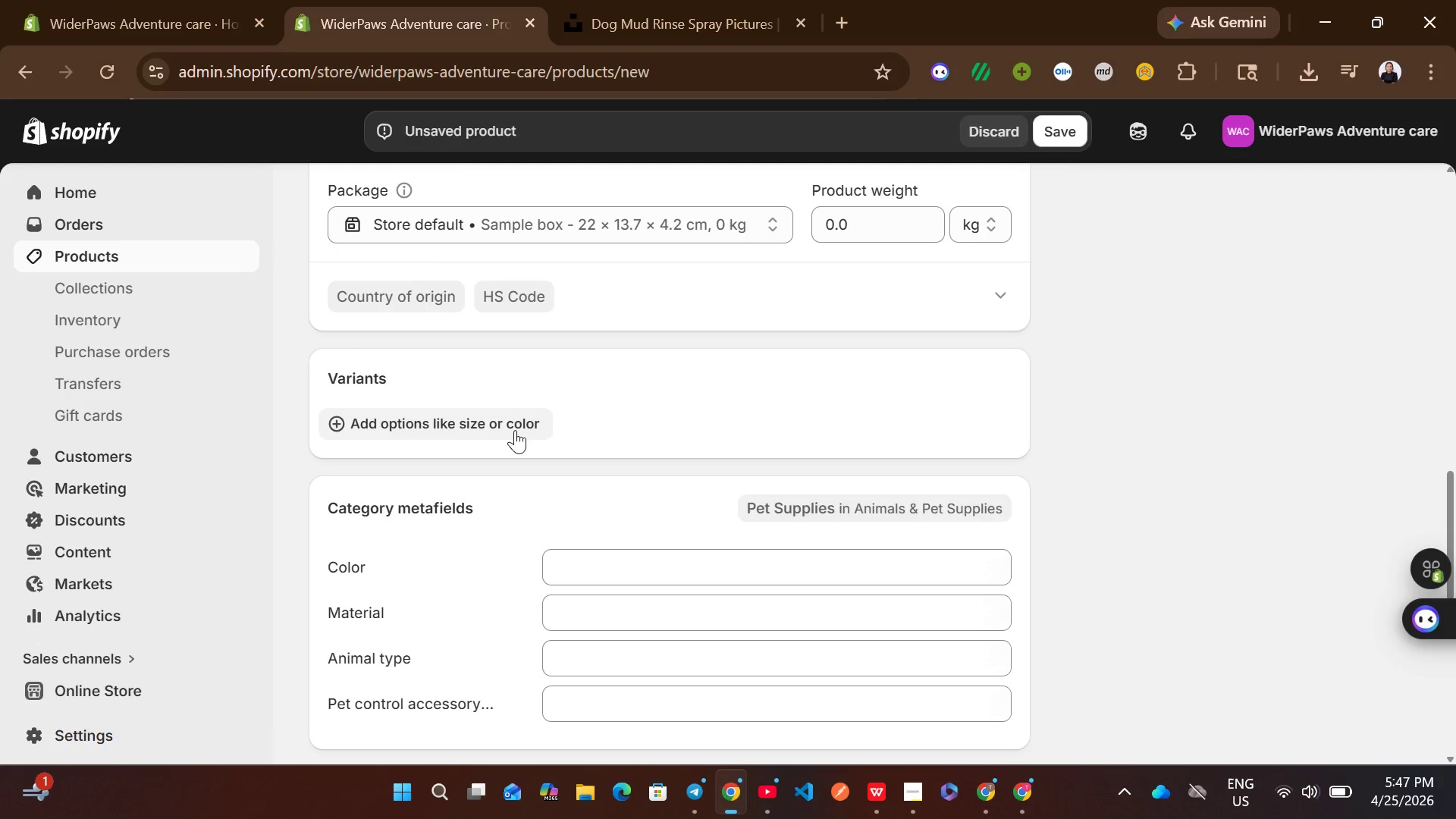 
left_click([515, 430])
 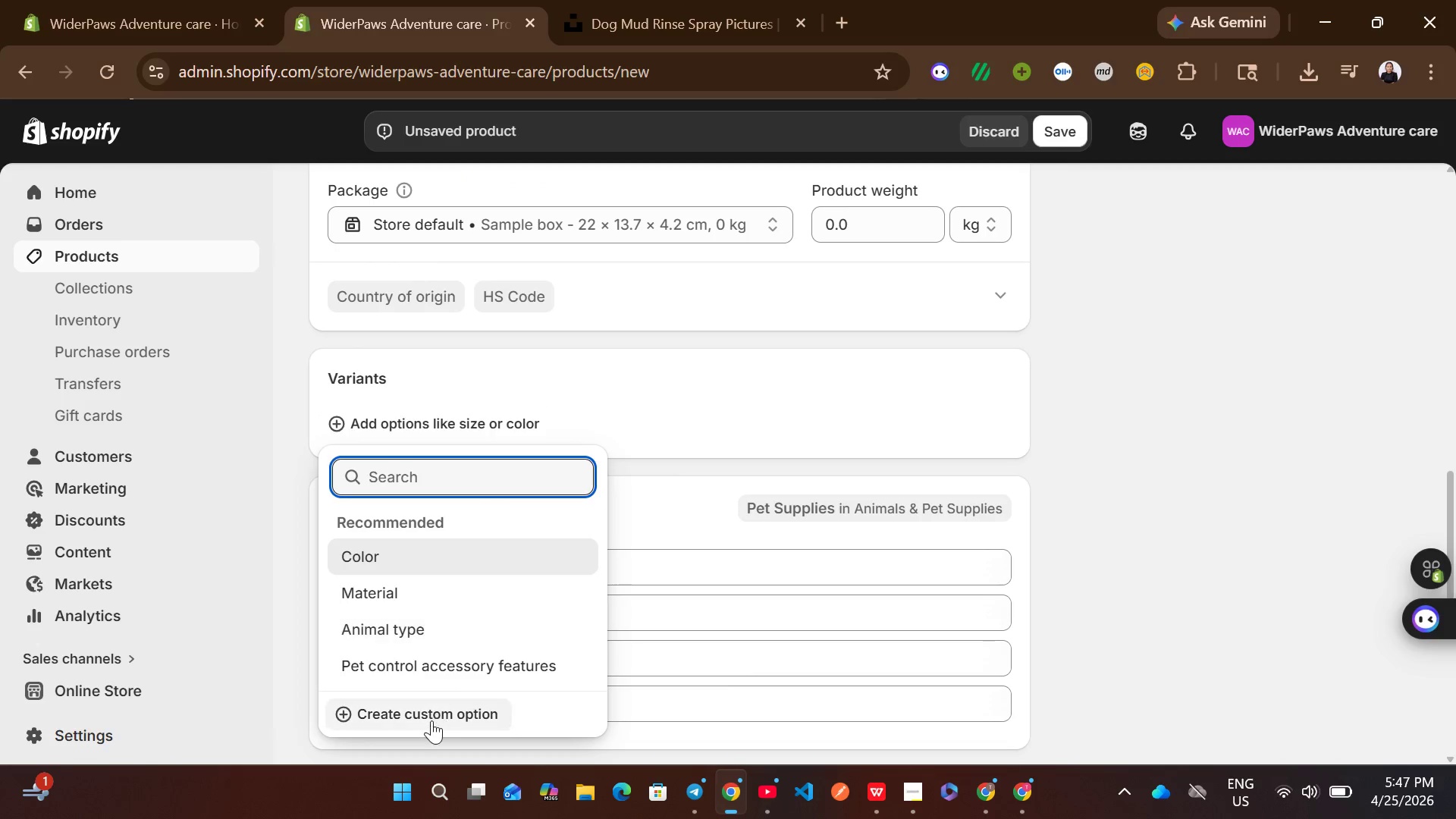 
left_click([431, 721])
 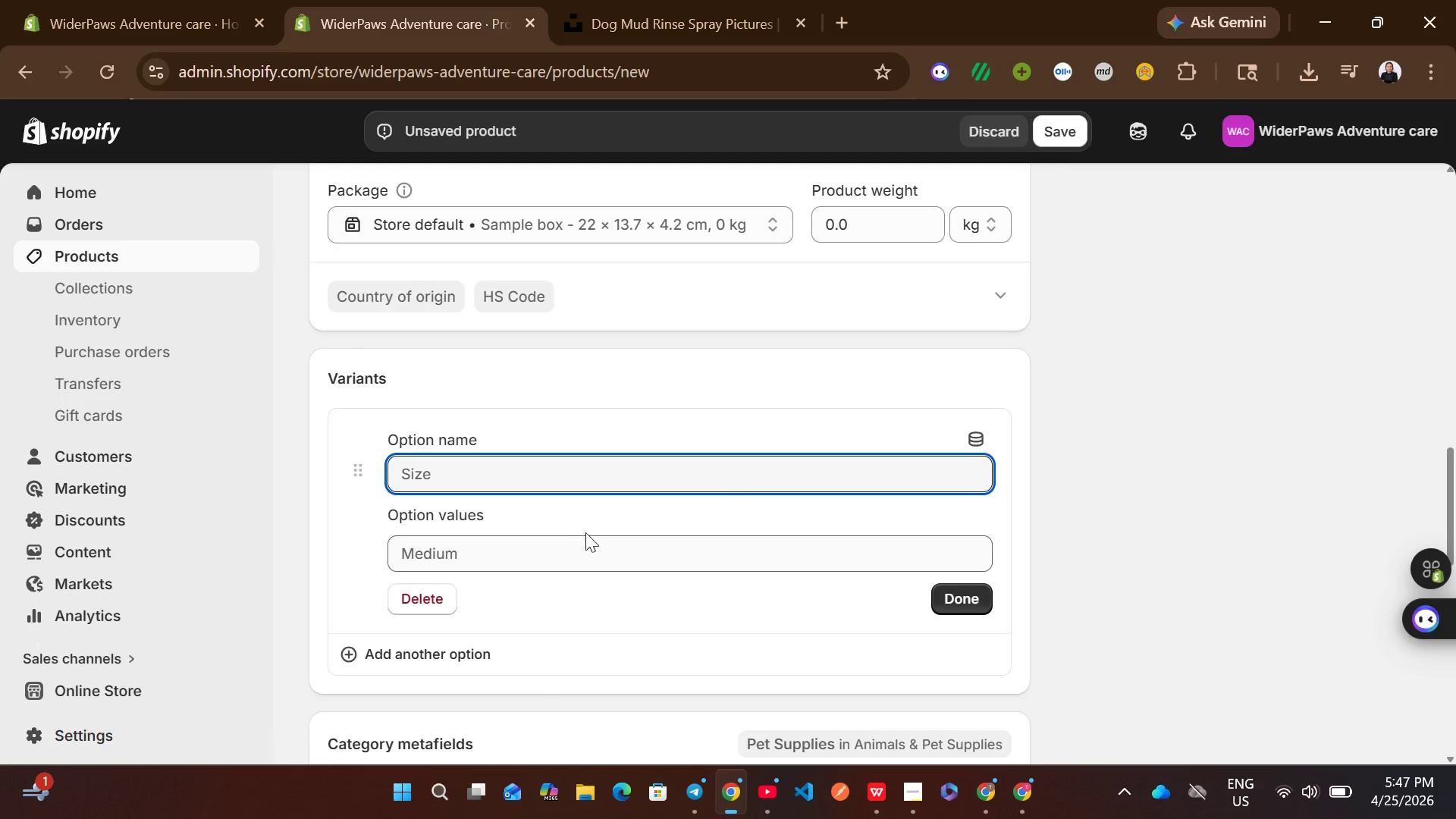 
type(Size)
 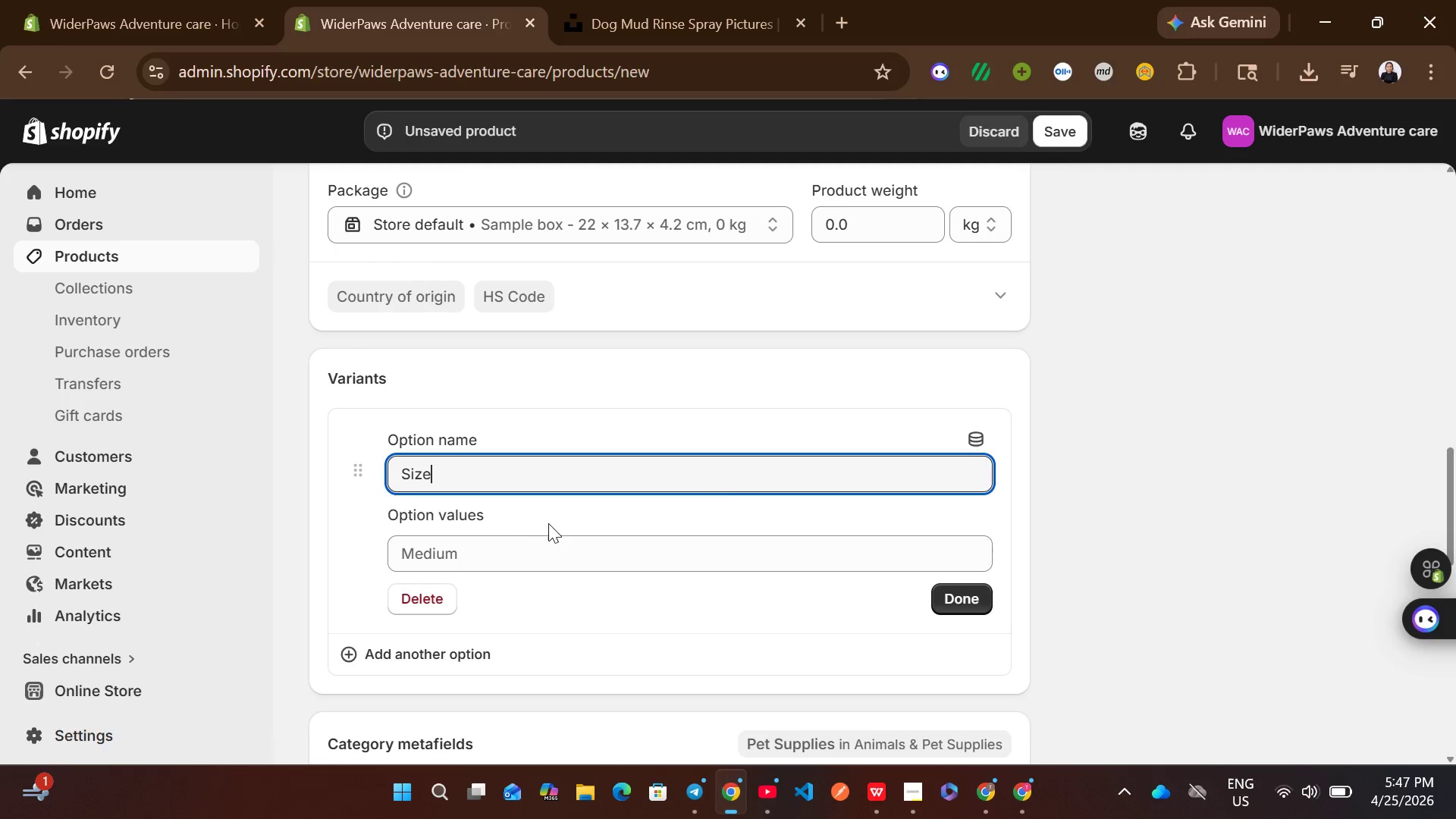 
left_click([509, 557])
 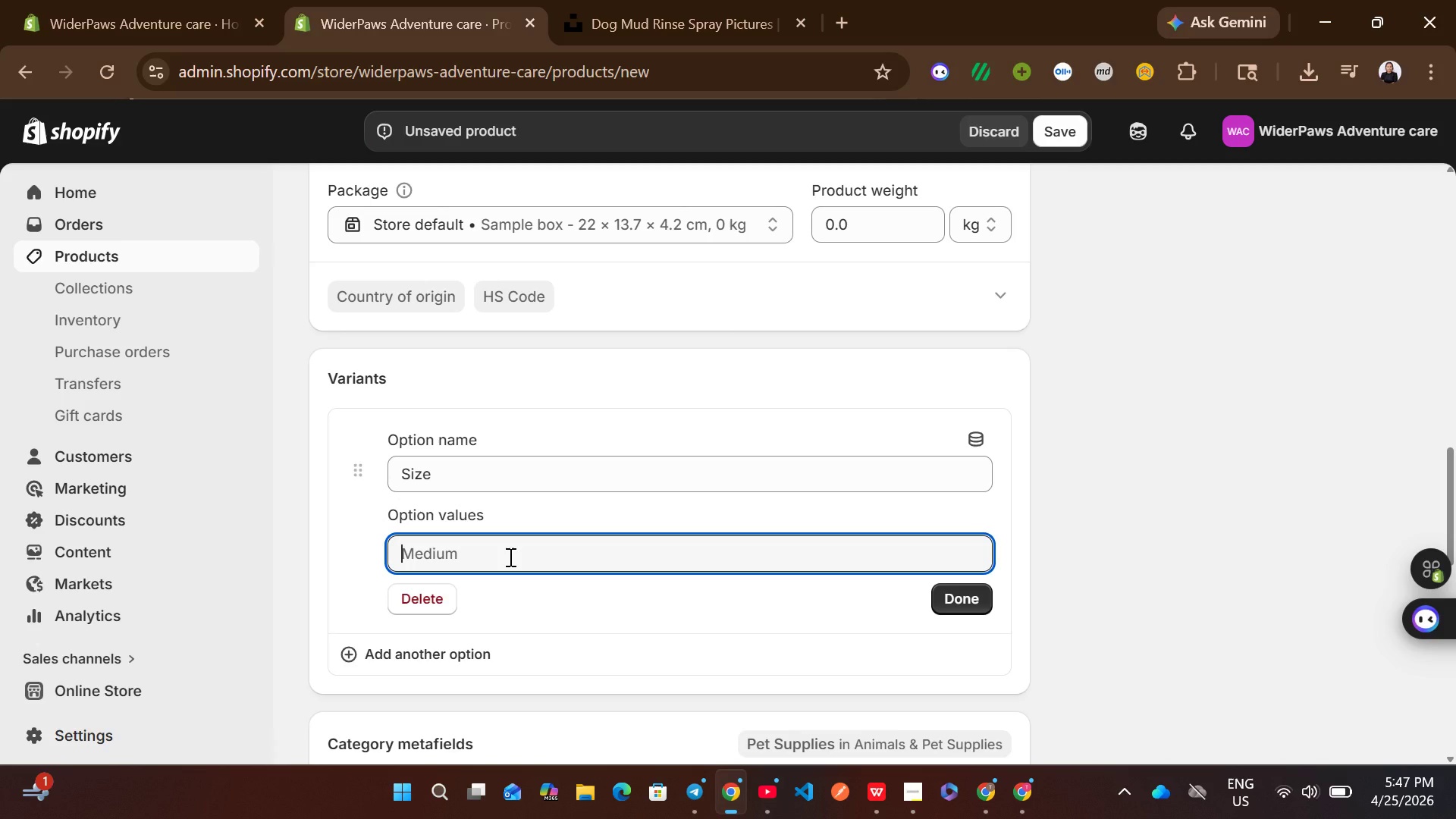 
wait(6.03)
 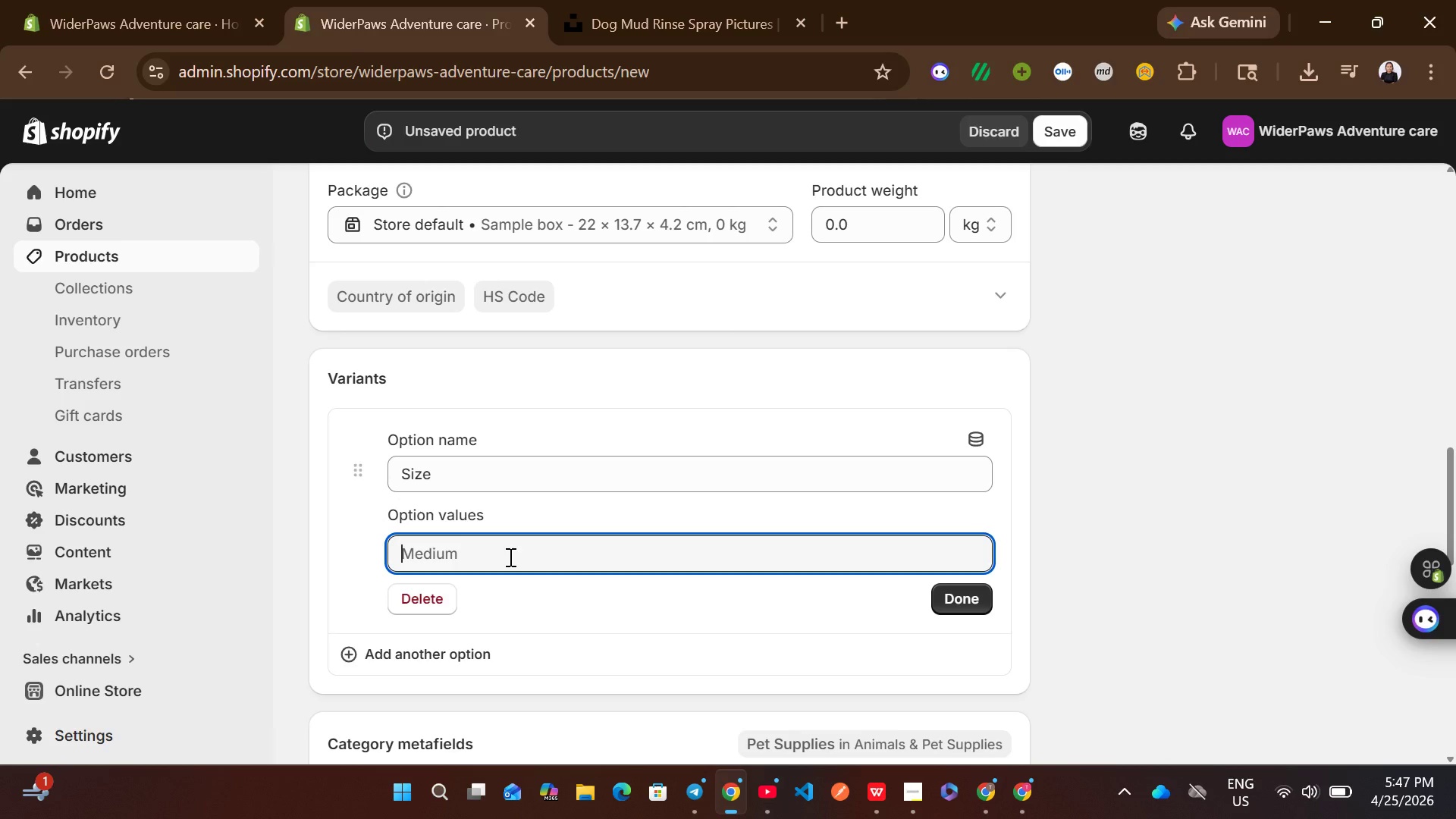 
type(Pack)
 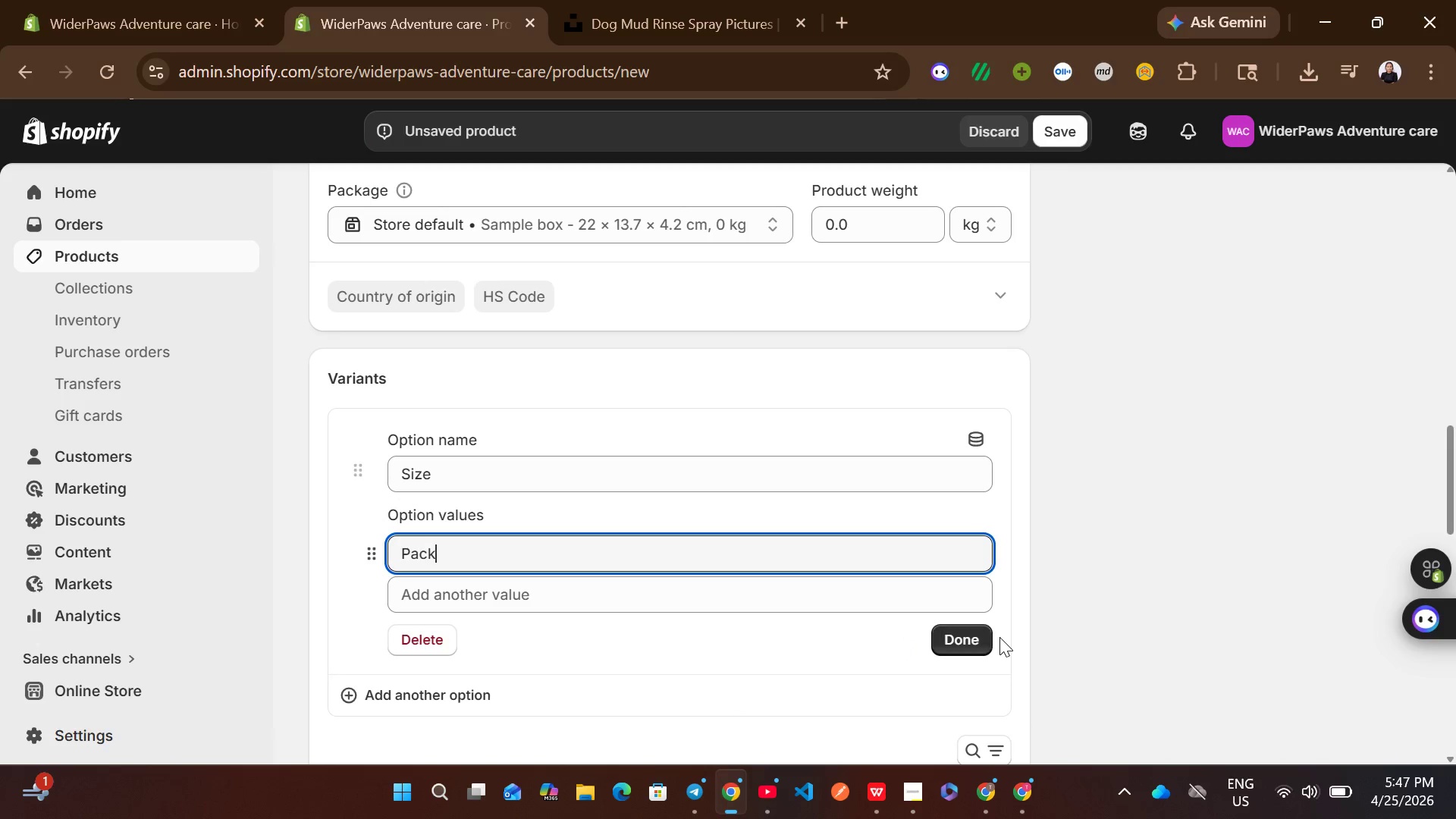 
left_click([970, 639])
 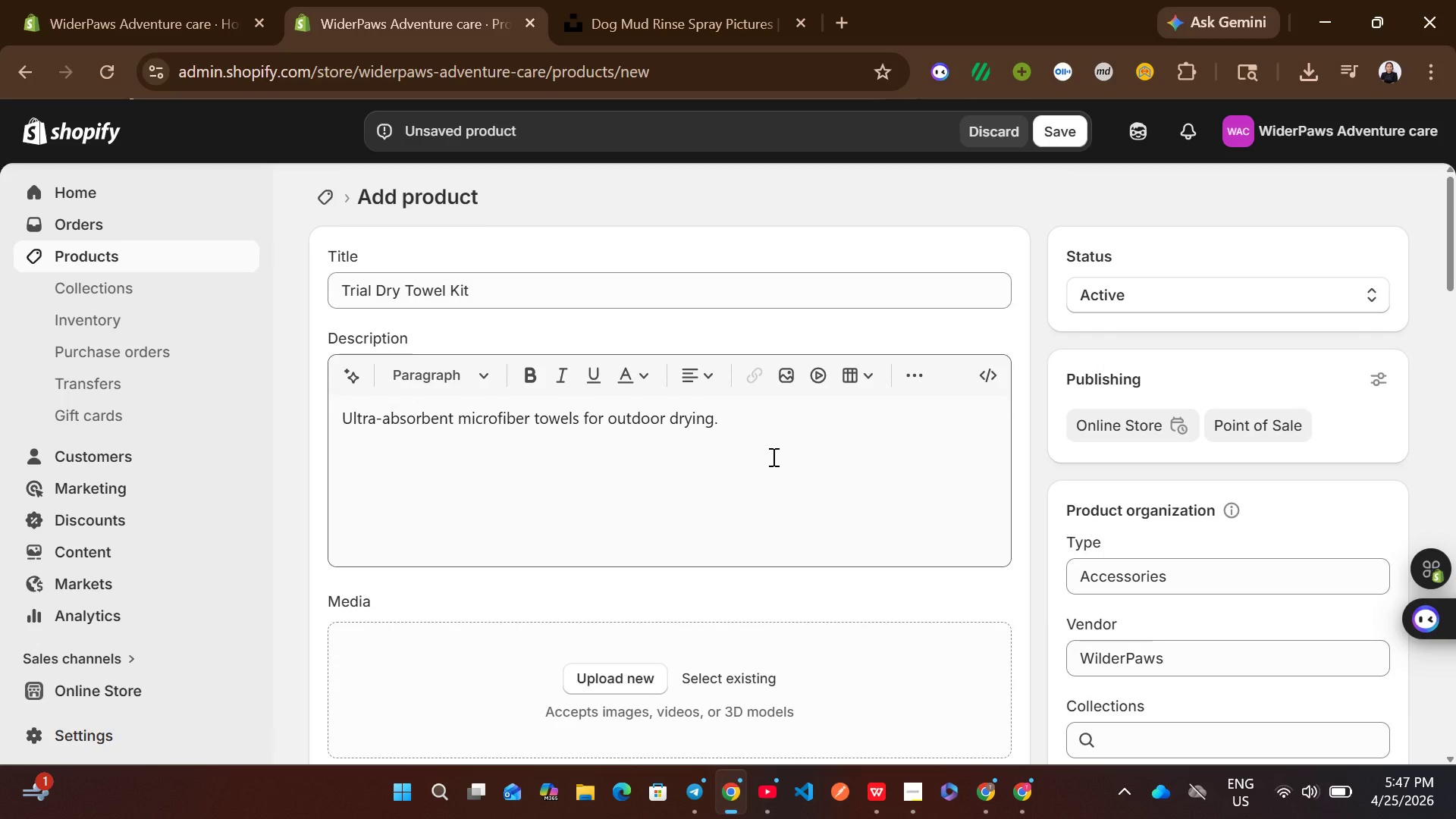 
wait(10.91)
 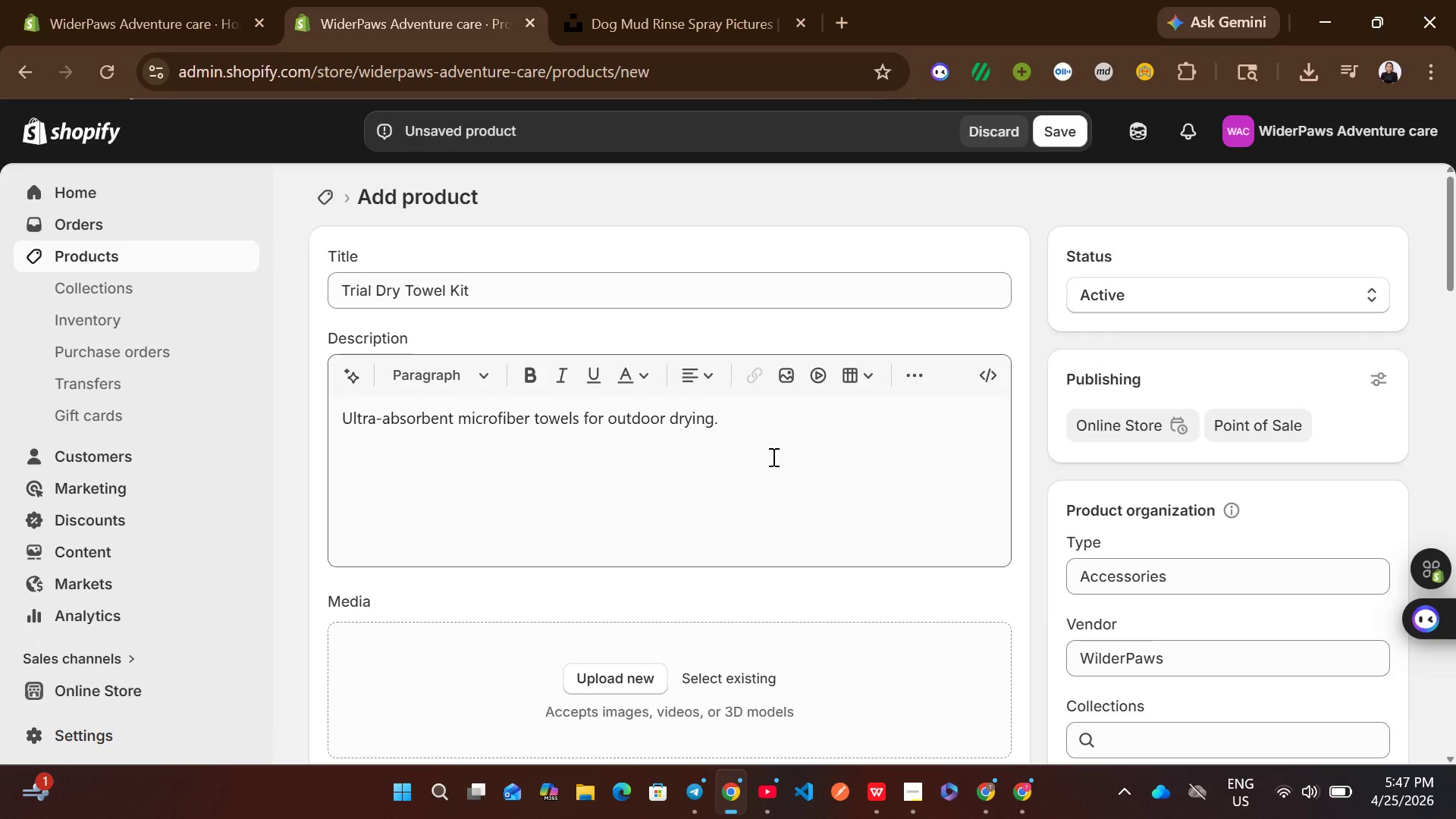 
left_click([650, 0])
 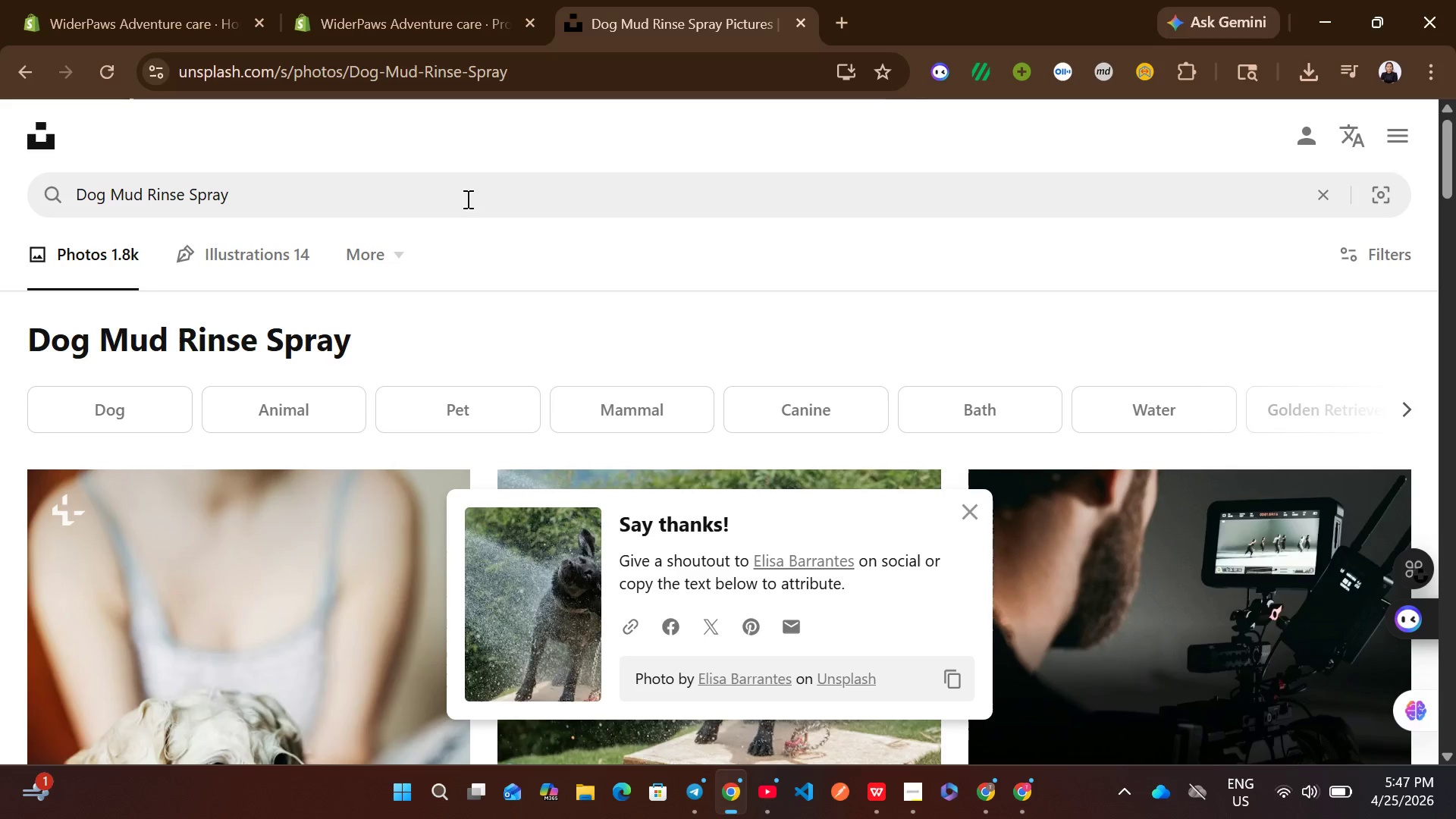 
left_click([434, 206])
 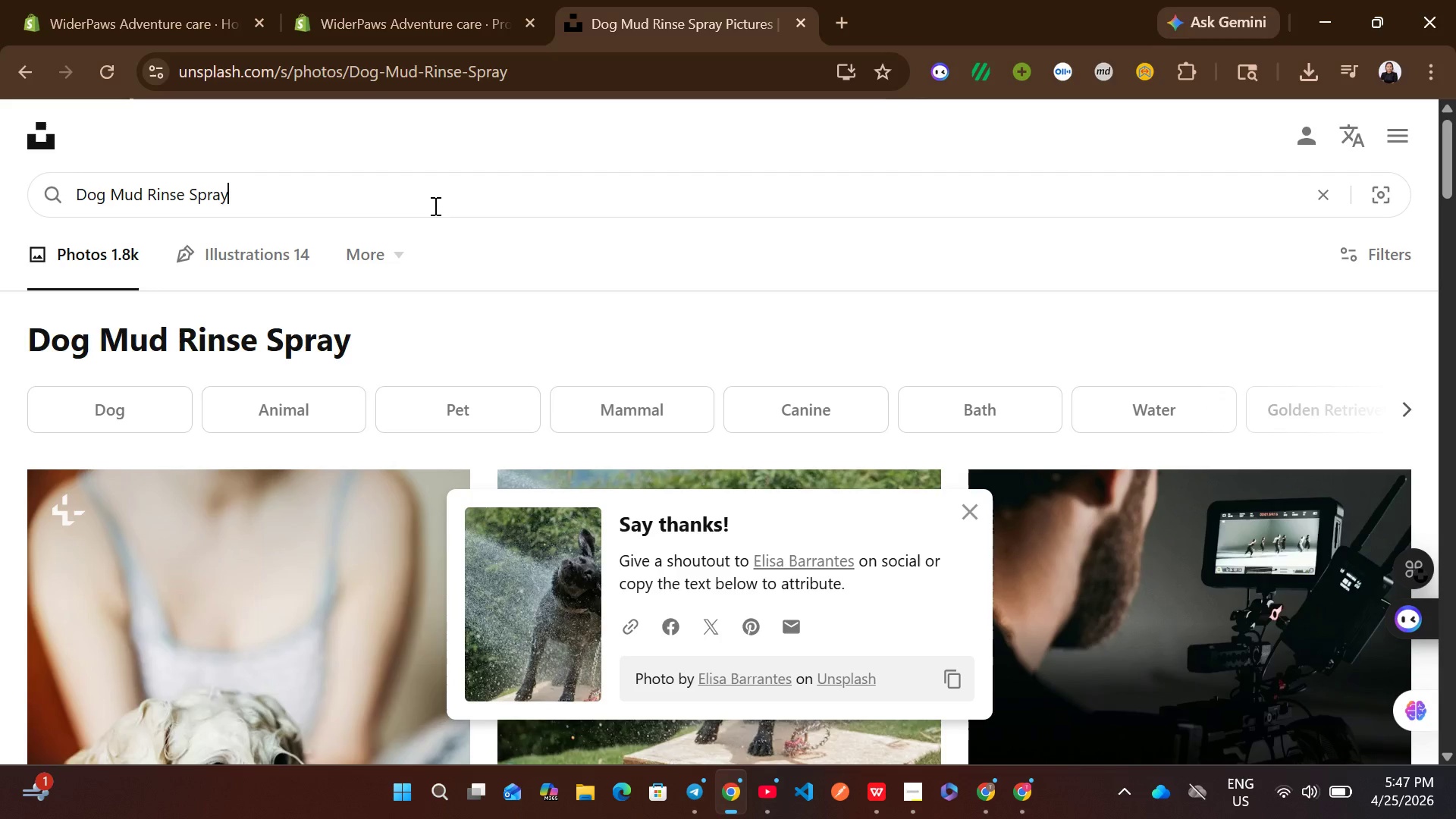 
key(Control+ControlLeft)
 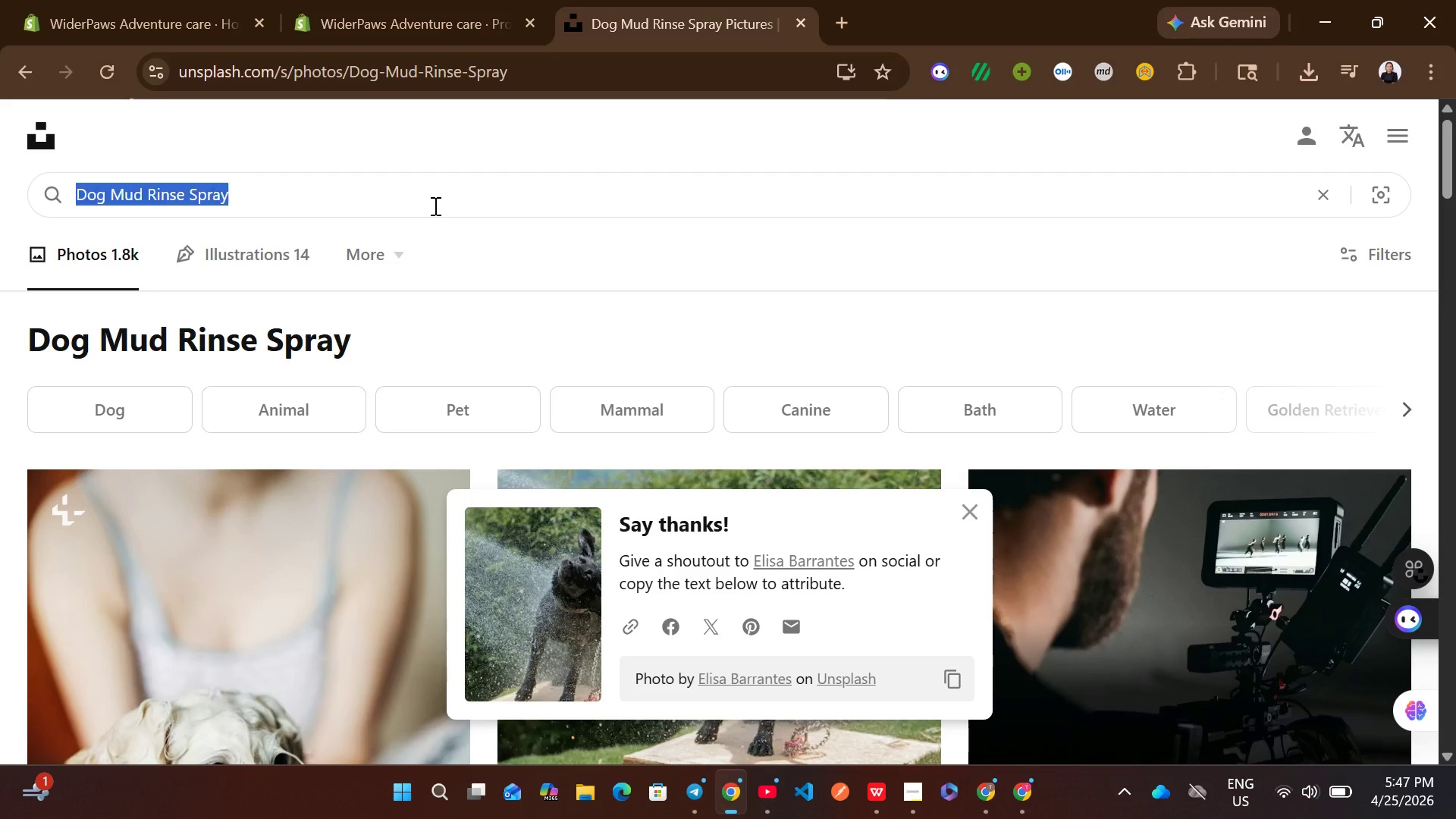 
key(Control+A)
 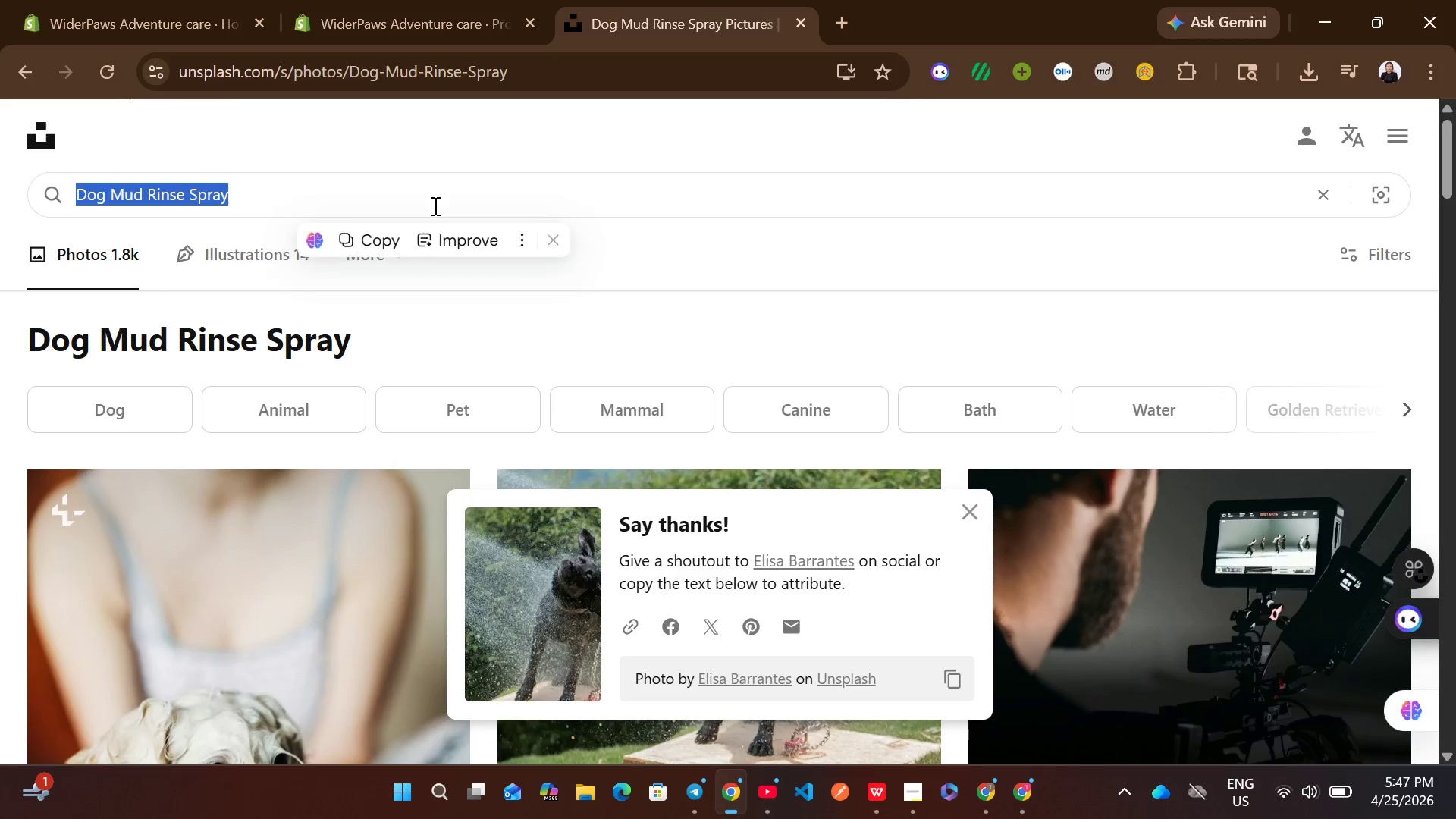 
type(dog drying after ri)
key(Backspace)
type(ib)
key(Backspace)
type(ver swim)
 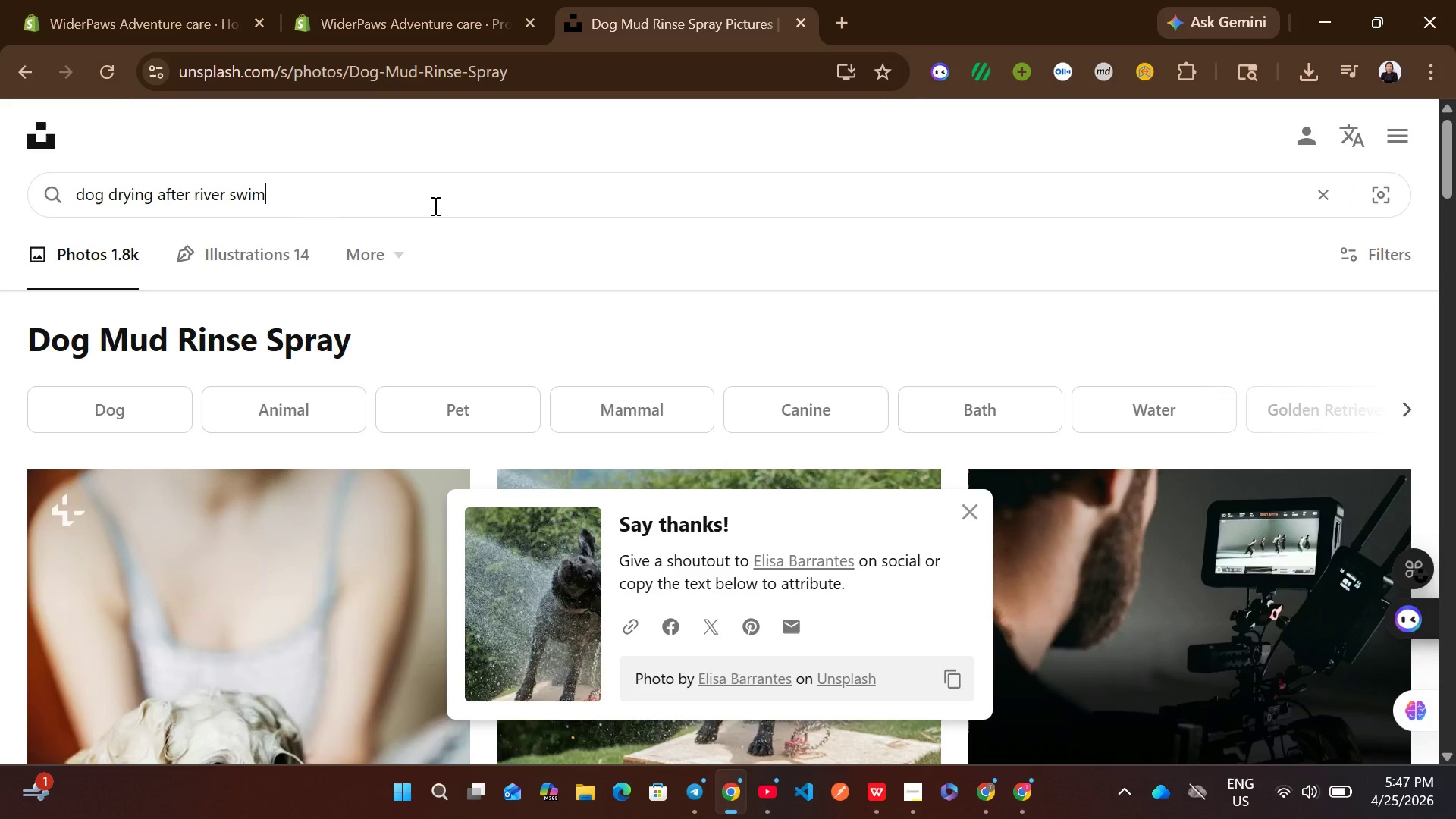 
key(Enter)
 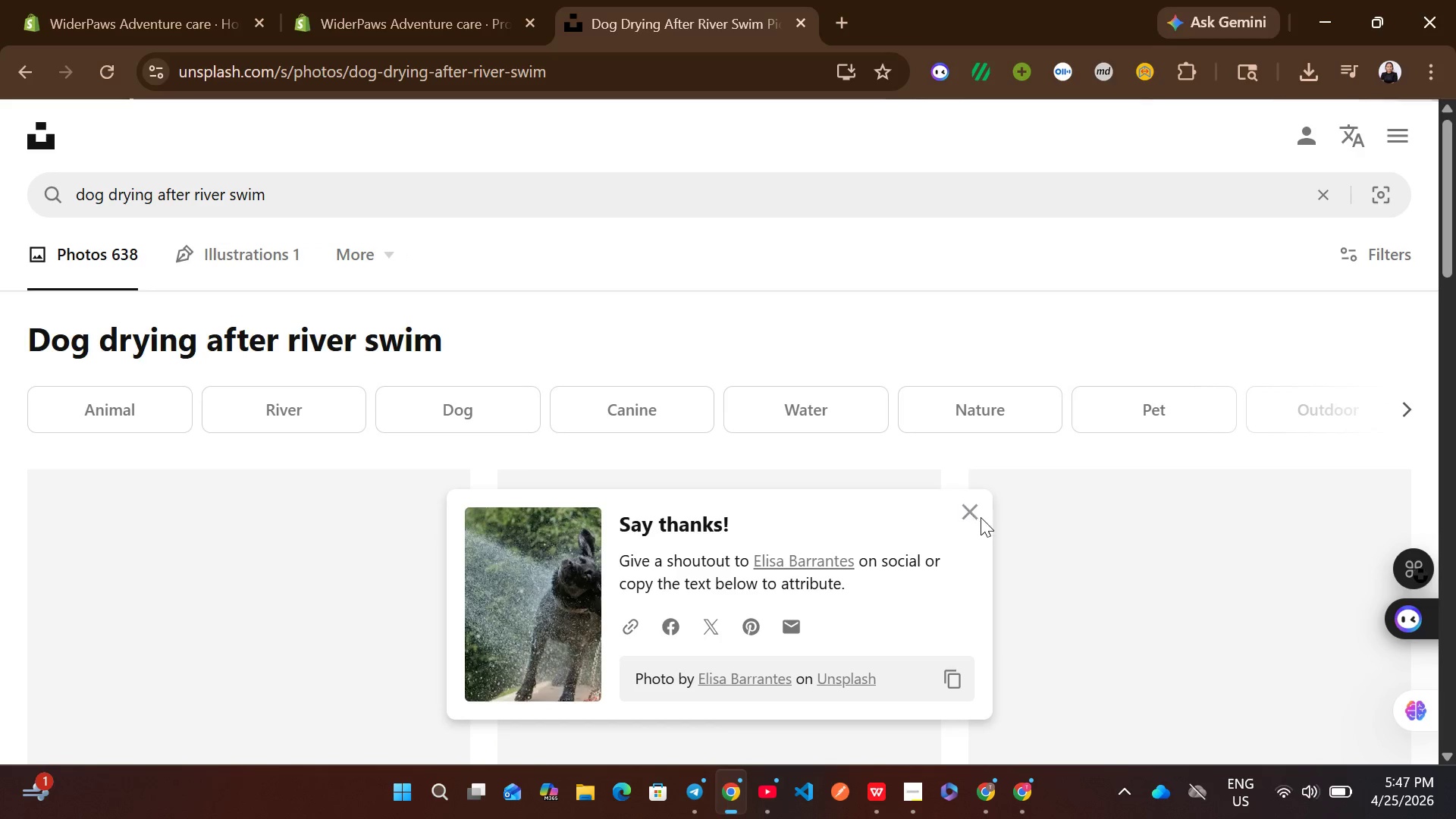 
left_click([981, 518])
 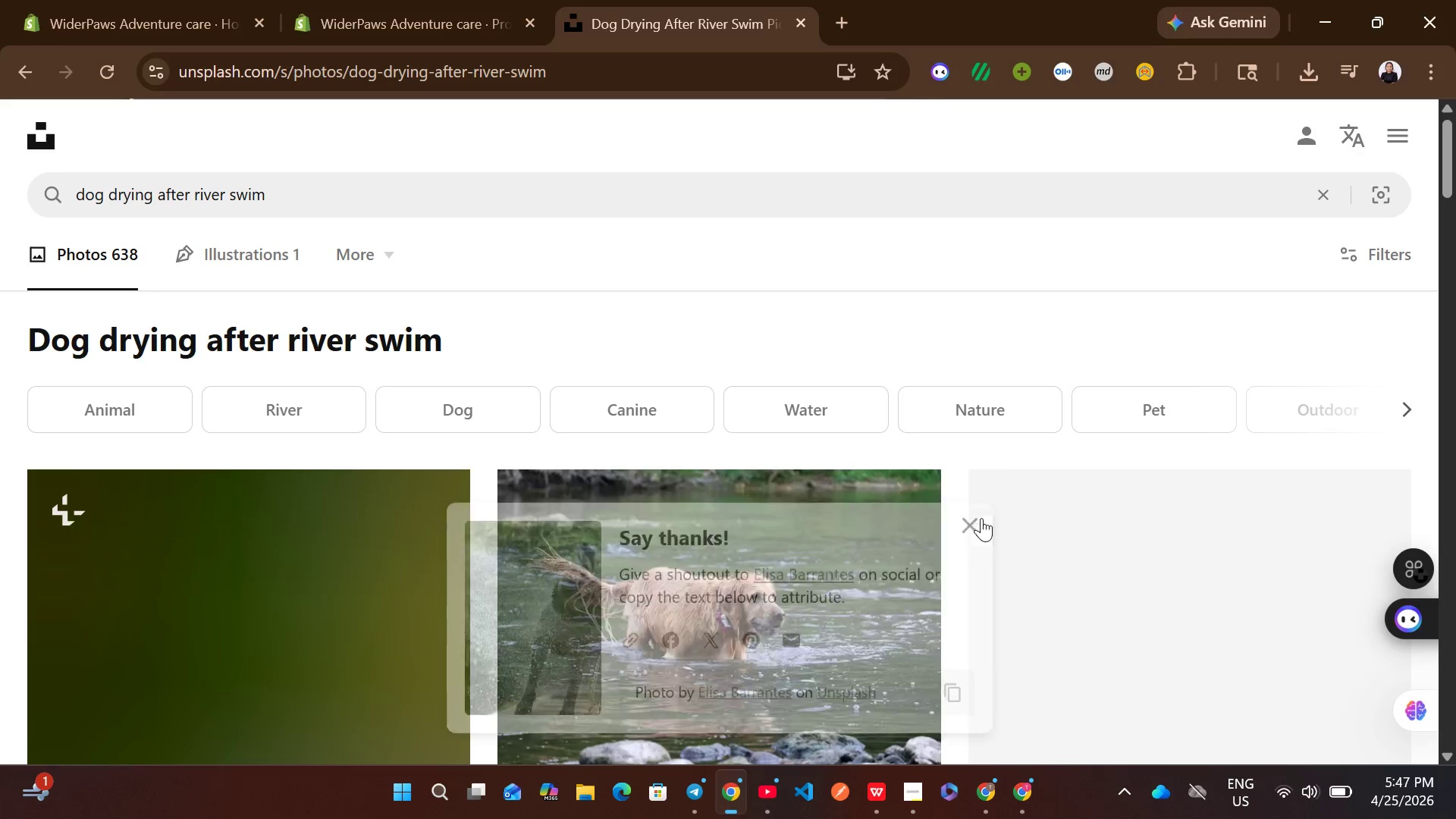 
mouse_move([826, 497])
 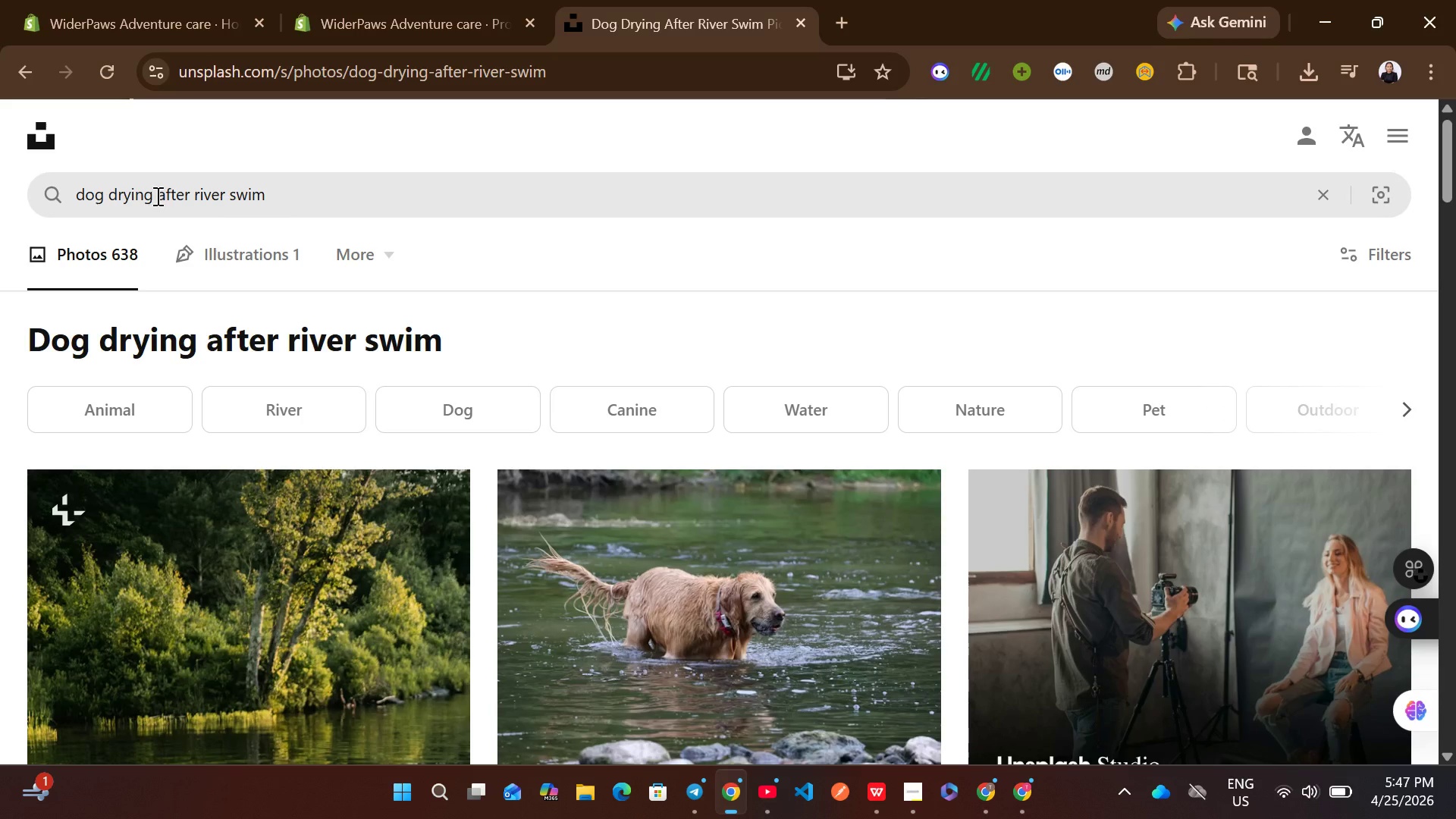 
left_click([152, 193])
 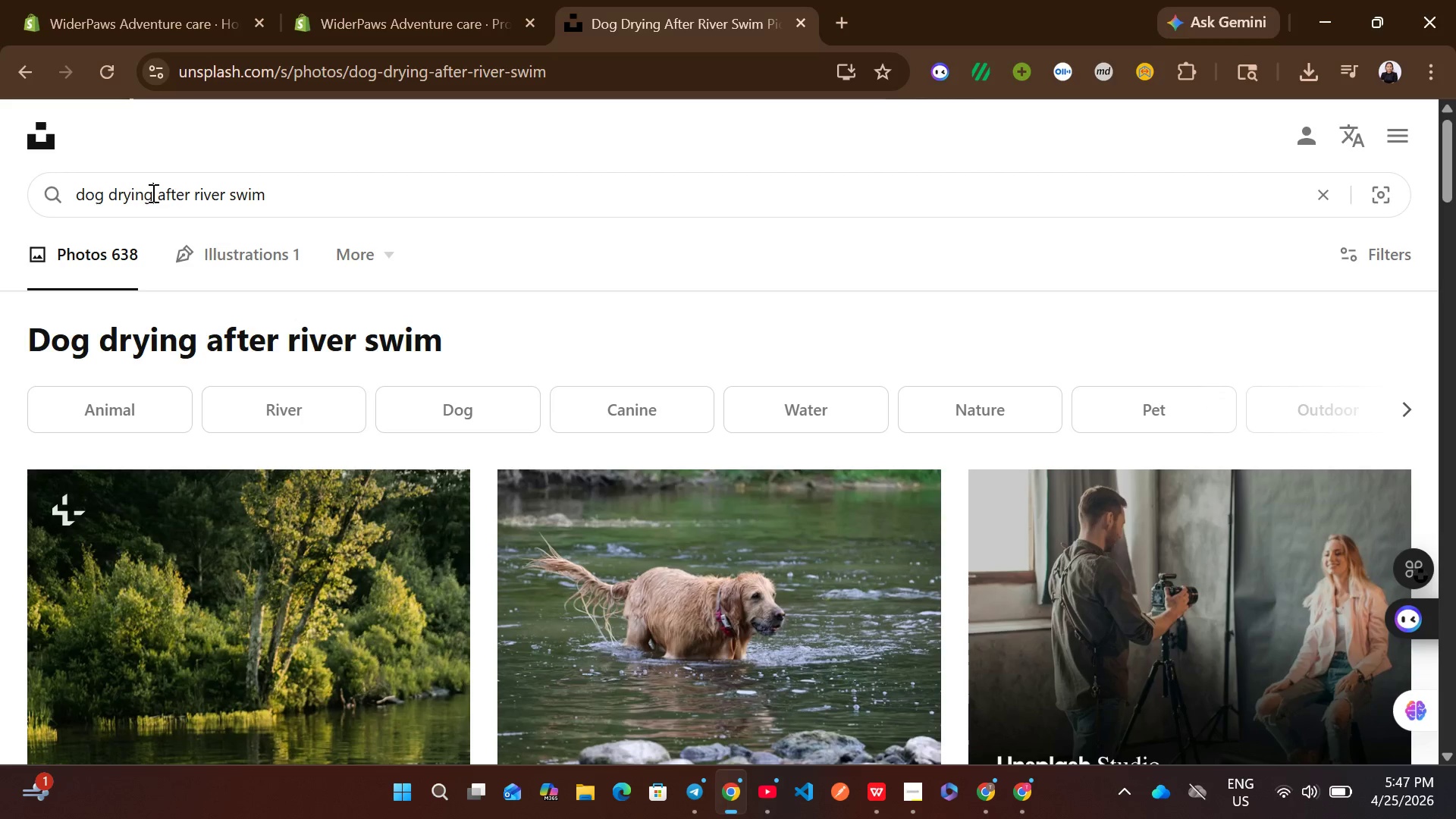 
type( with towel)
 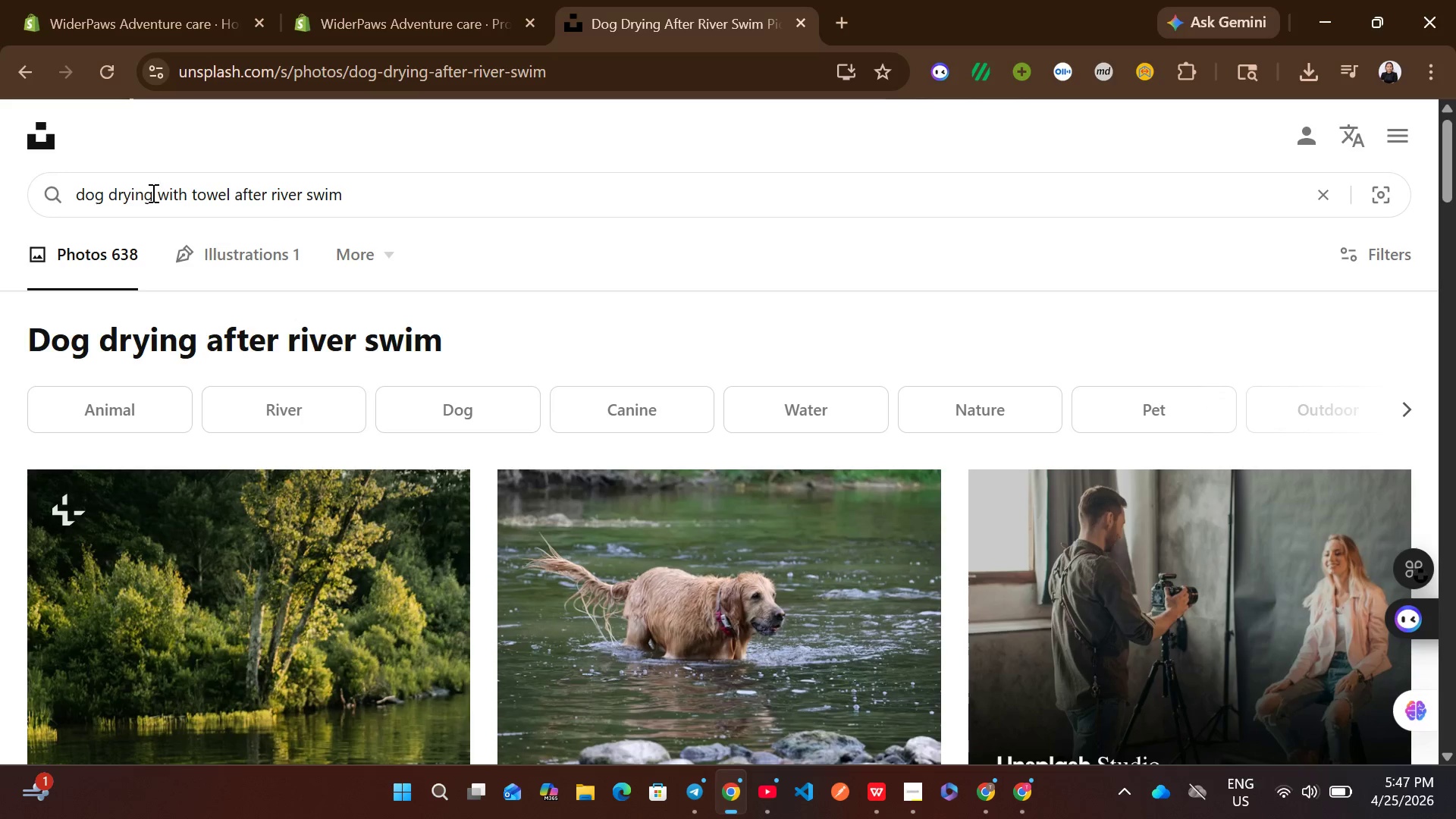 
key(Enter)
 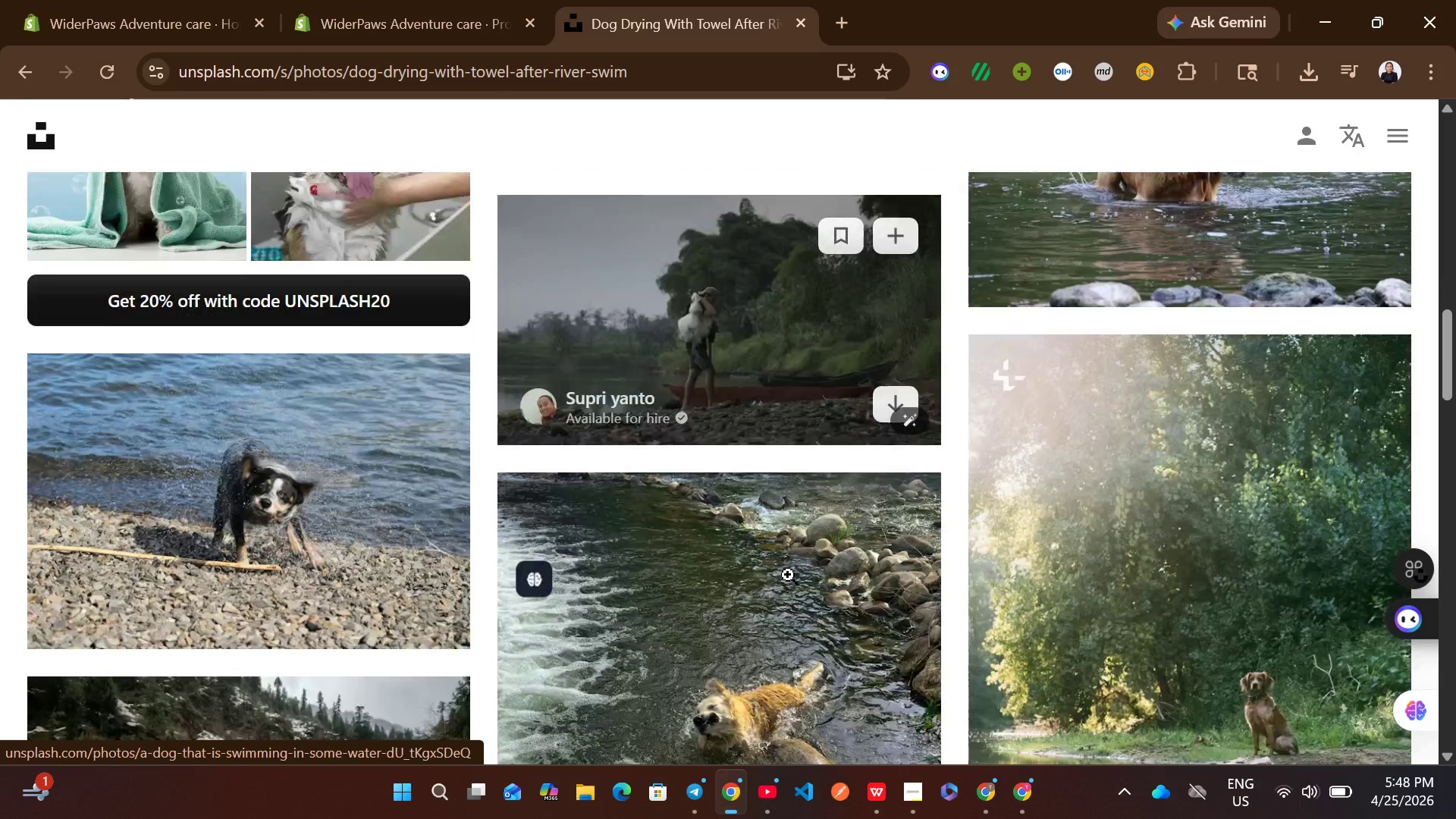 
wait(10.19)
 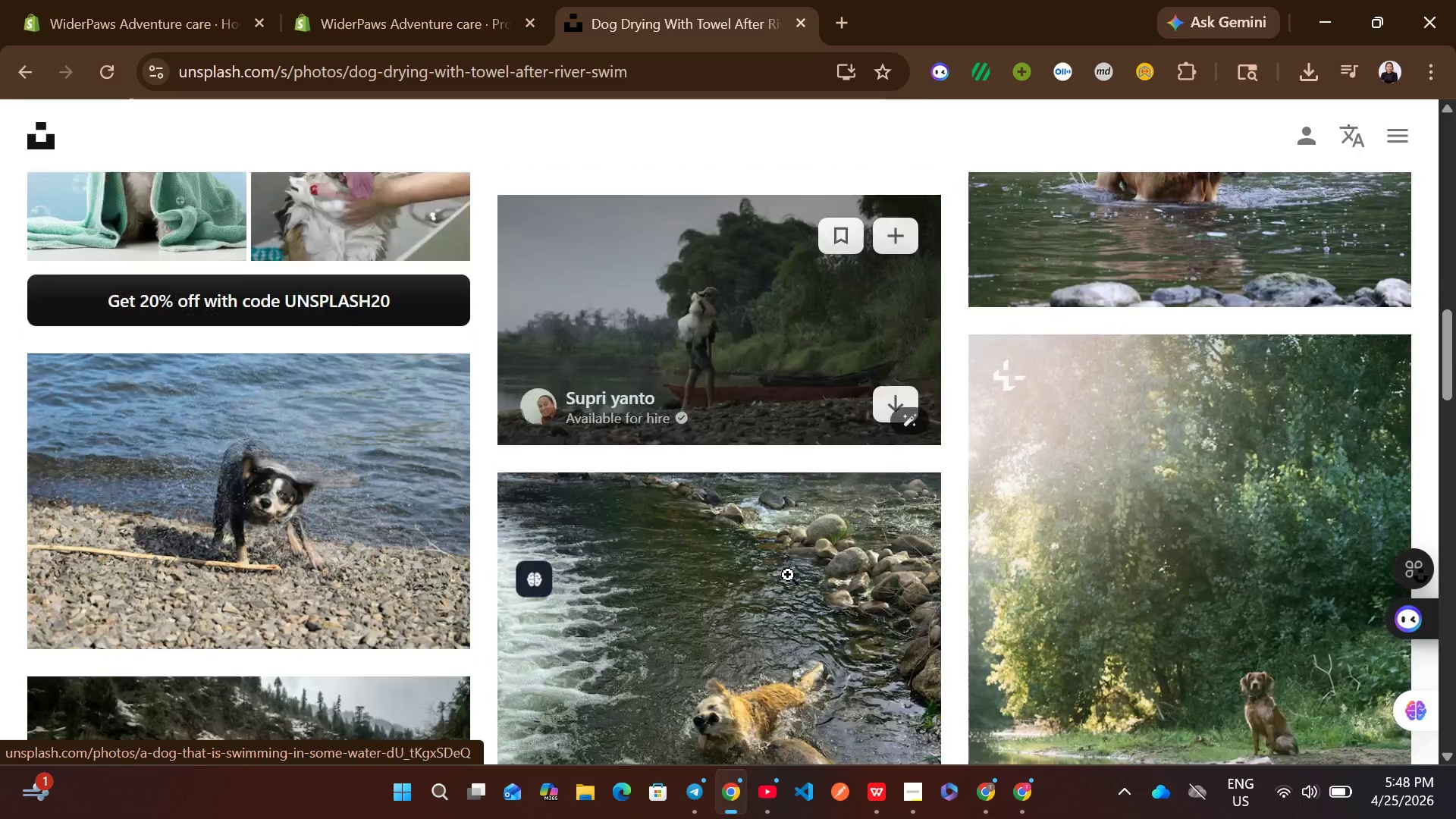 
left_click_drag(start_coordinate=[348, 199], to_coordinate=[157, 193])
 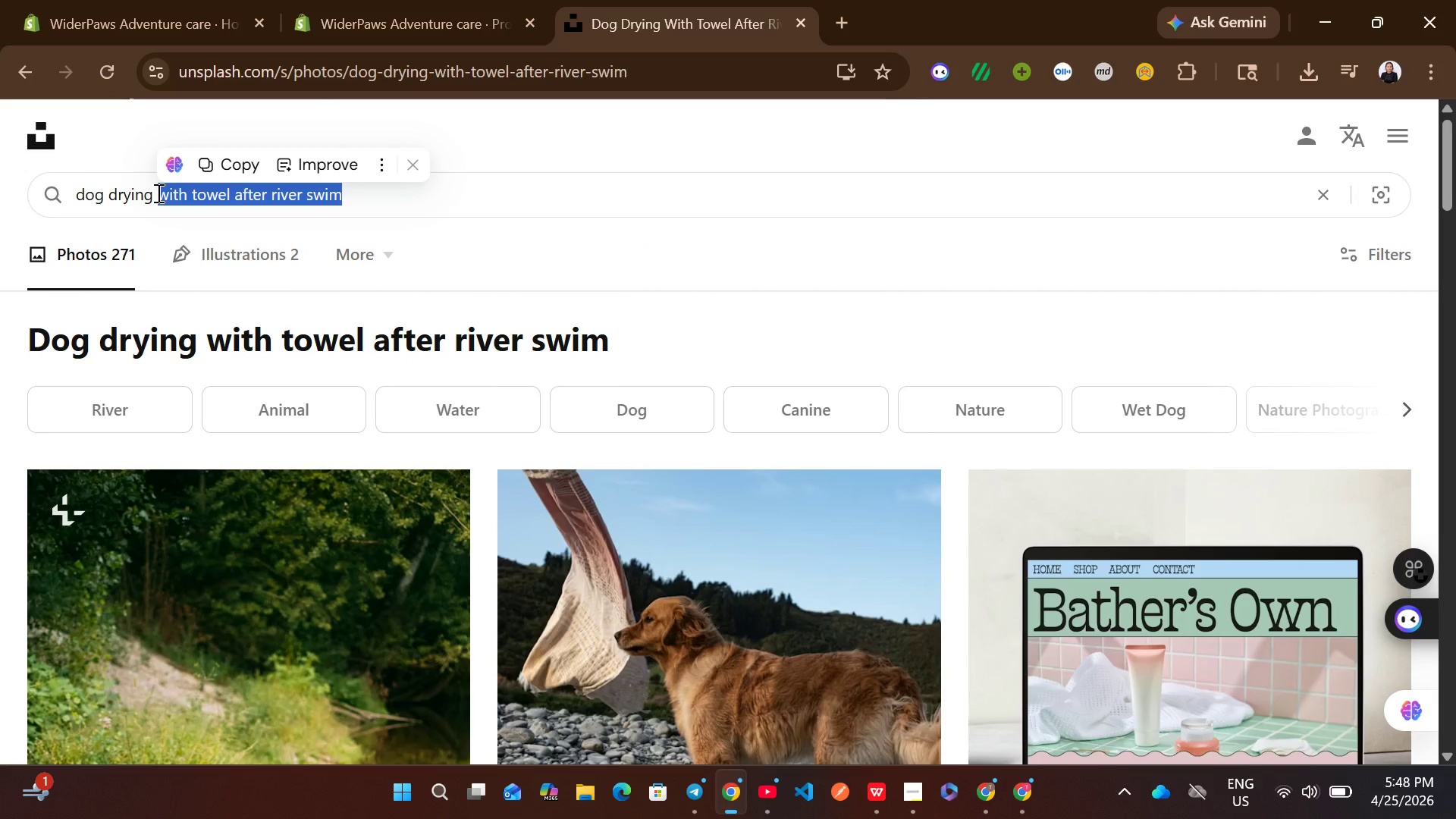 
type(towel)
 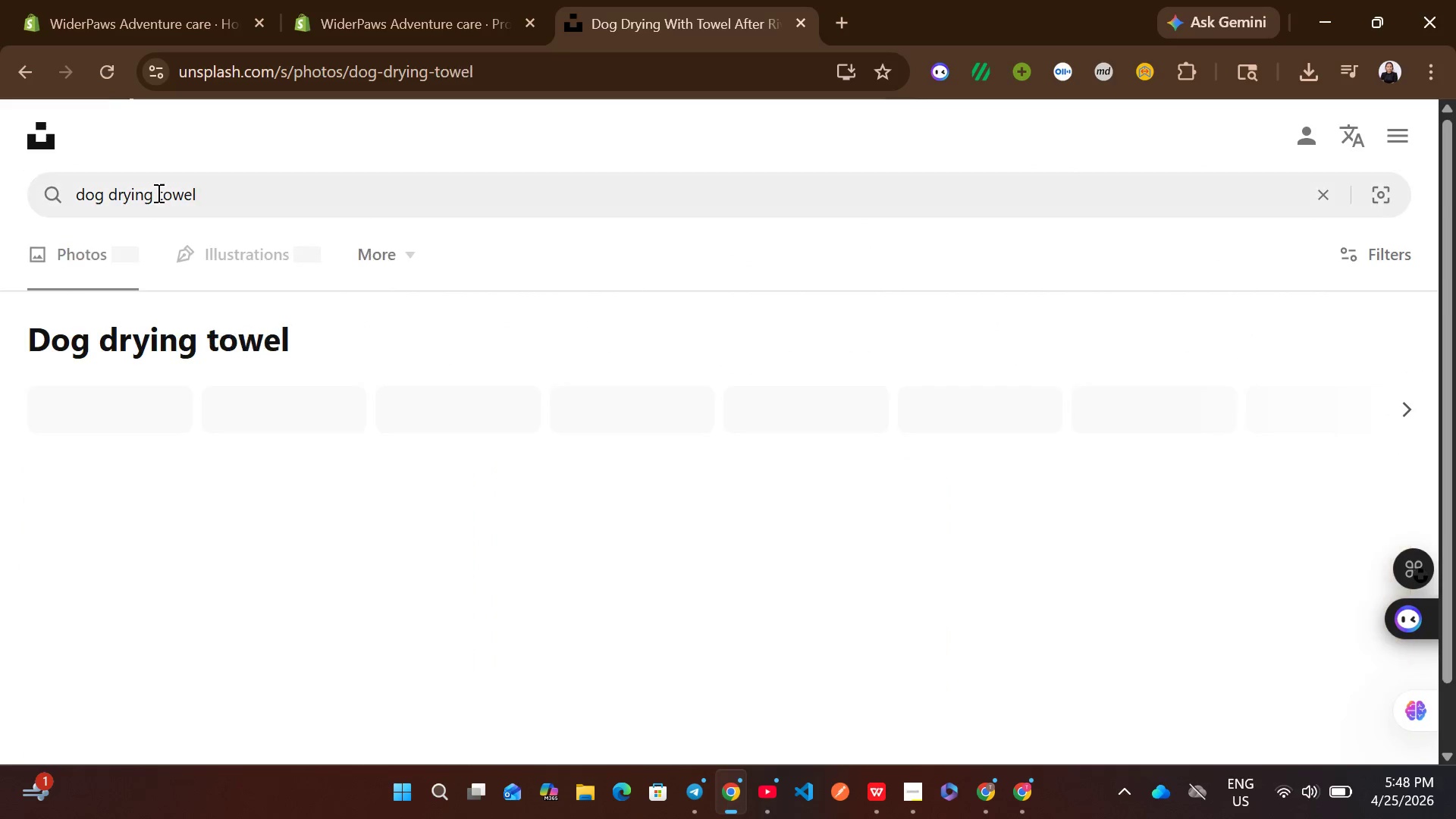 
key(Enter)
 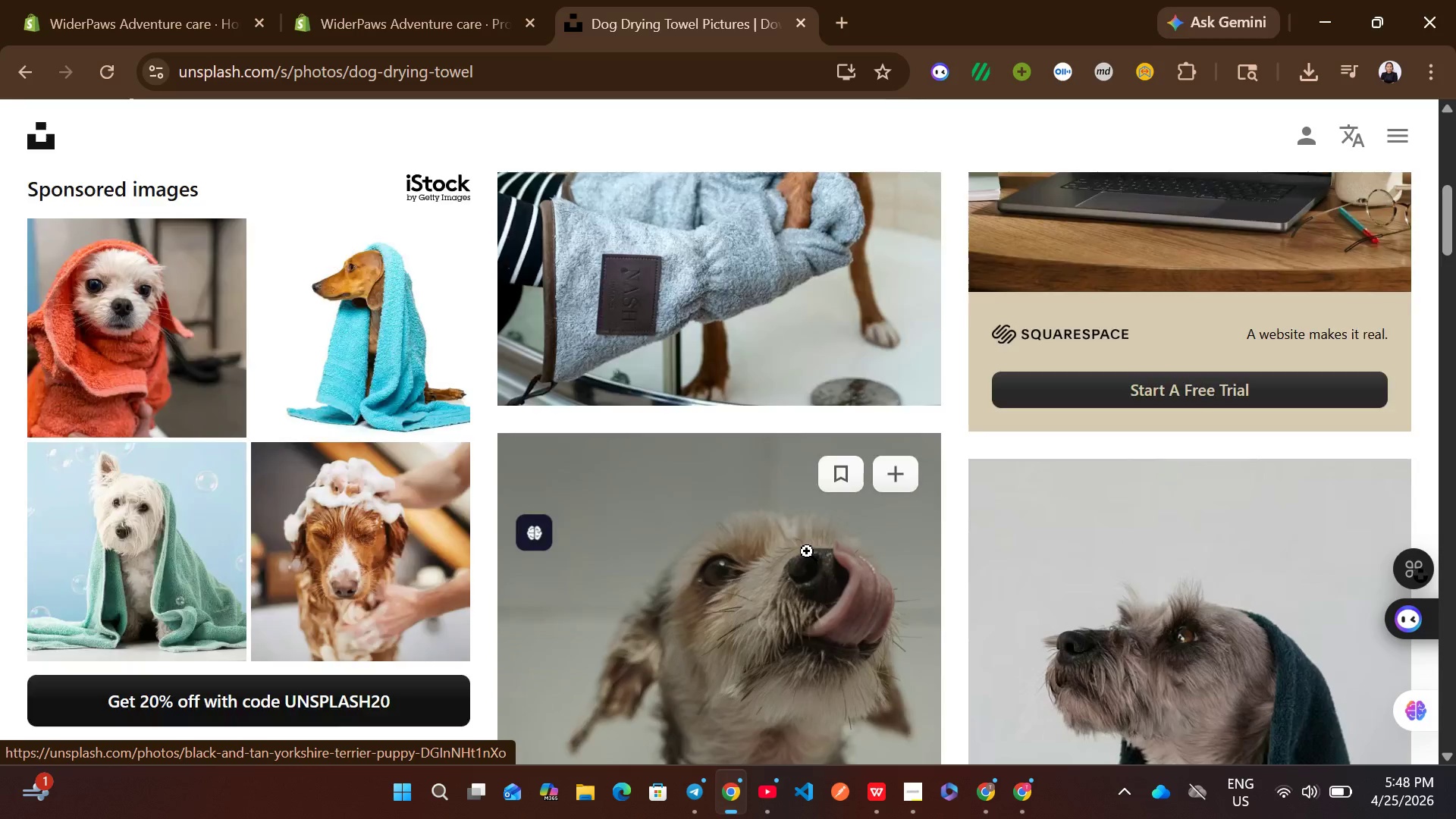 
wait(7.0)
 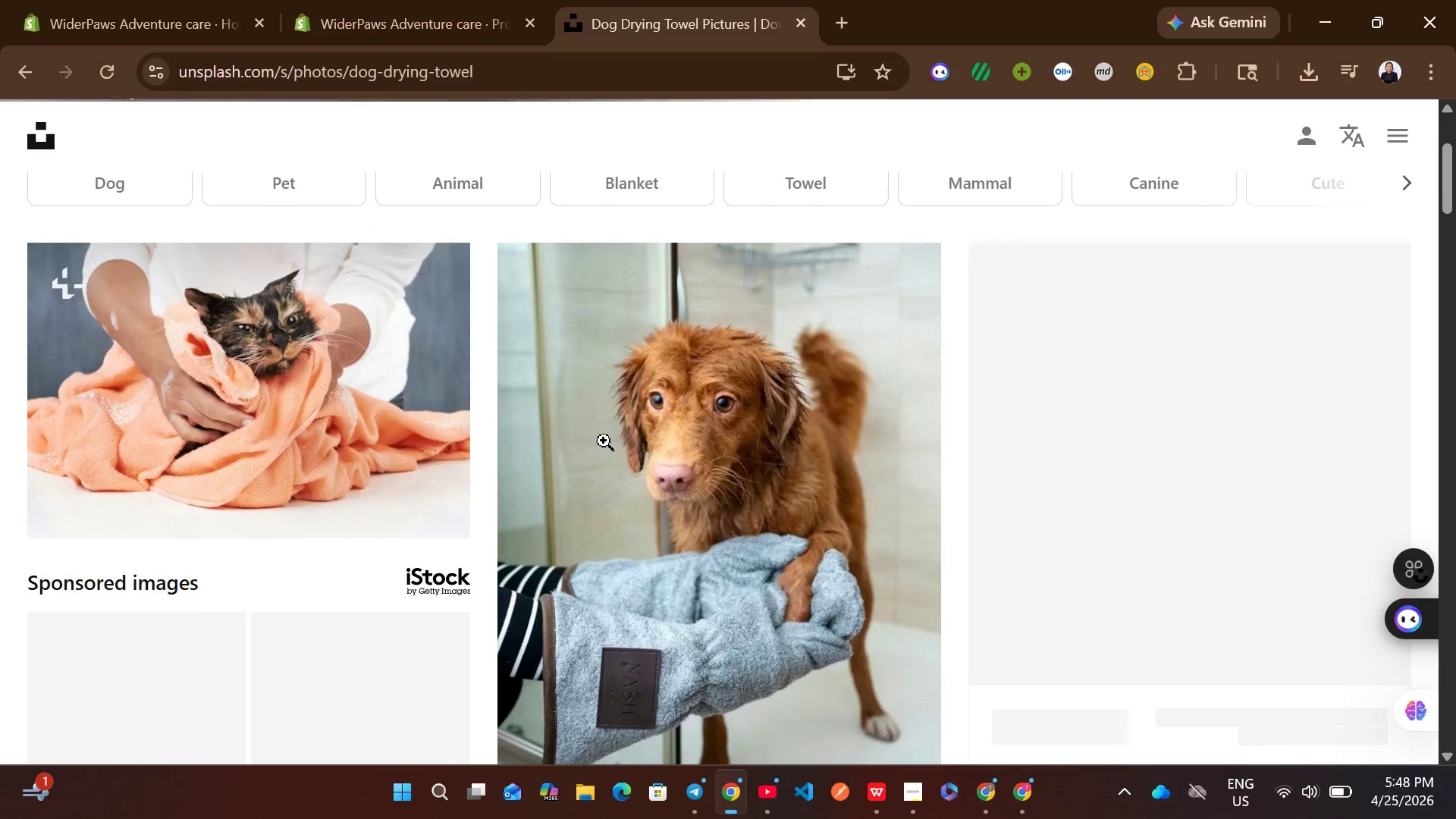 
left_click([899, 555])
 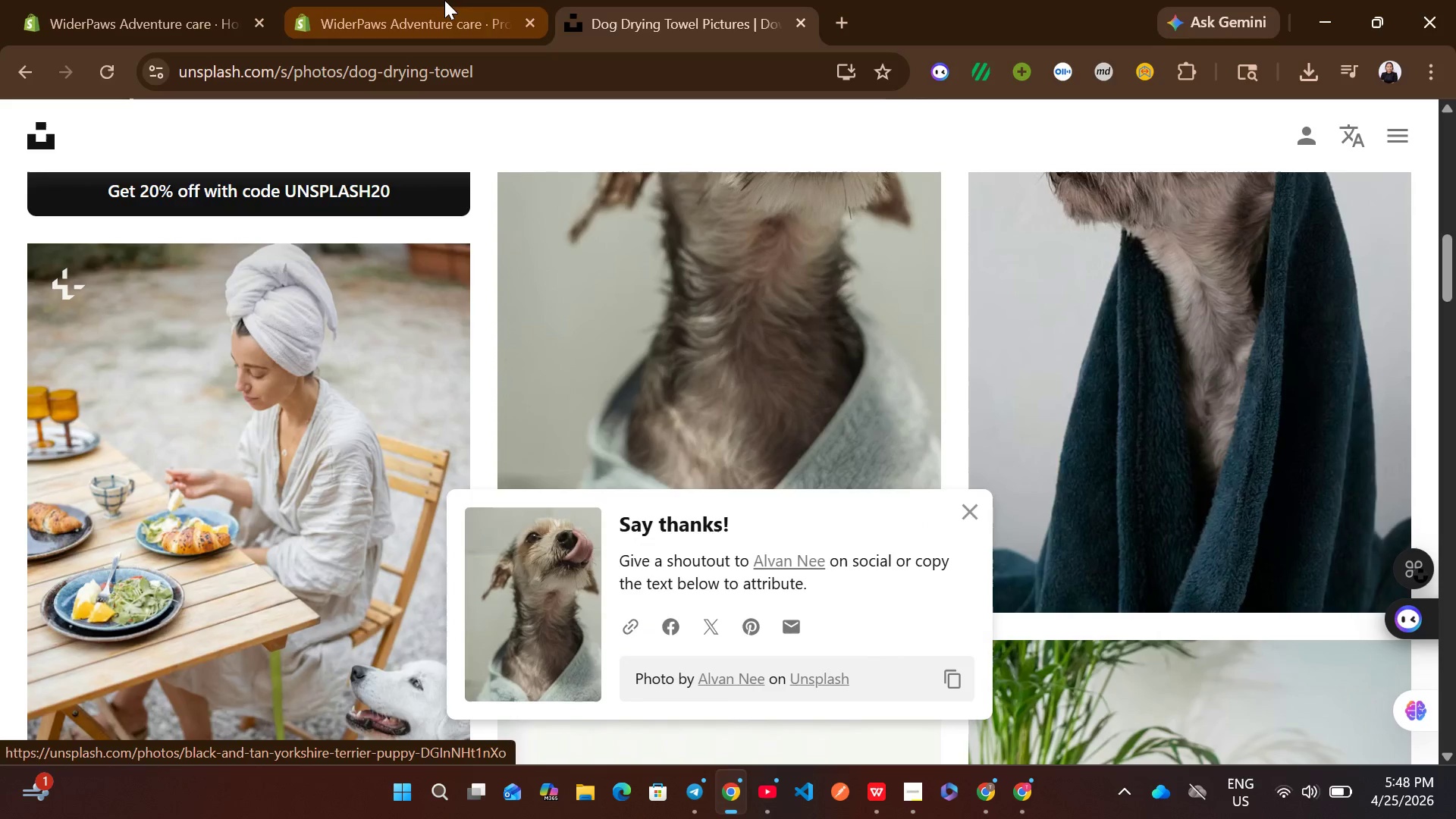 
left_click([444, 0])
 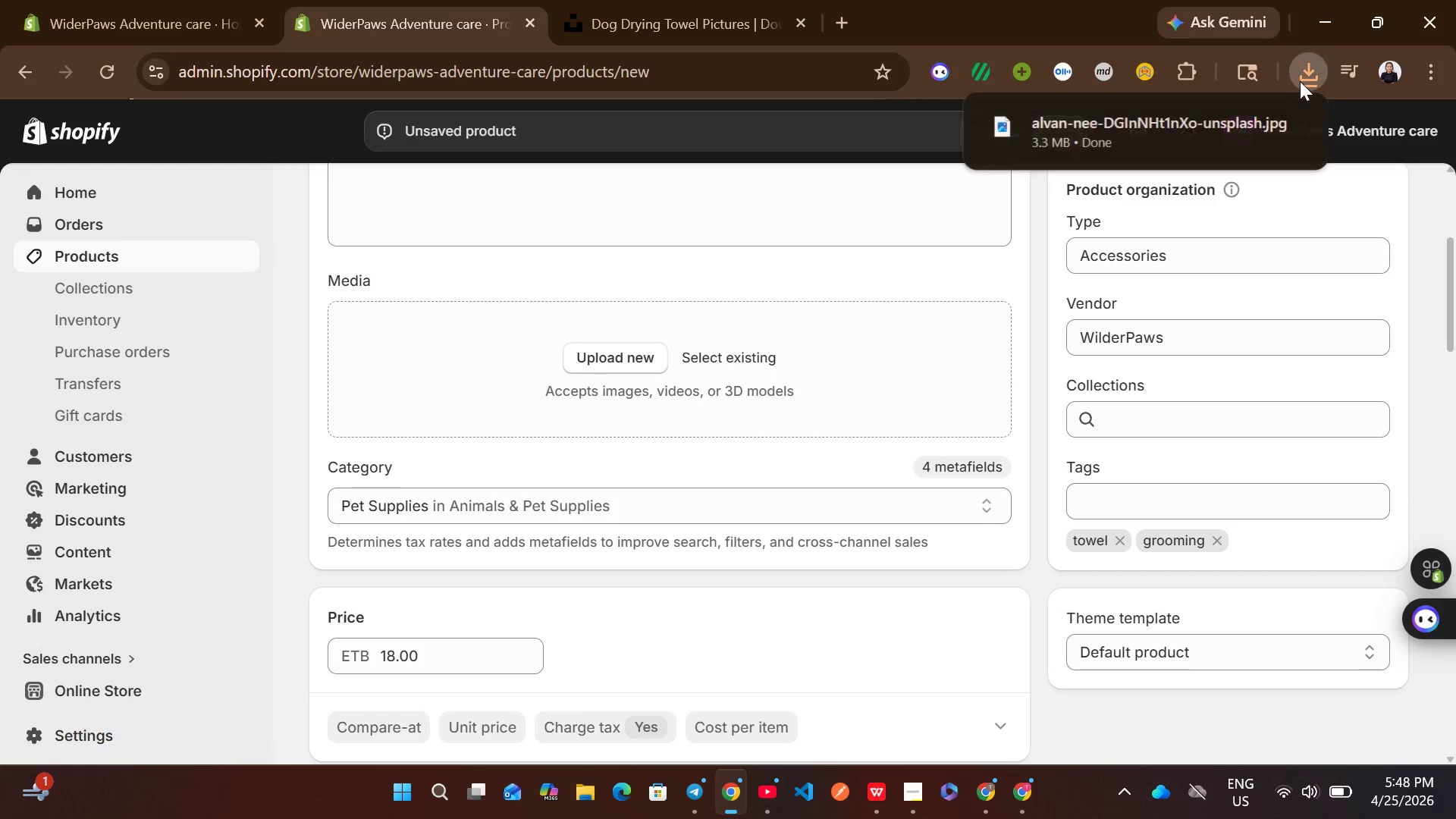 
left_click_drag(start_coordinate=[1174, 126], to_coordinate=[760, 713])
 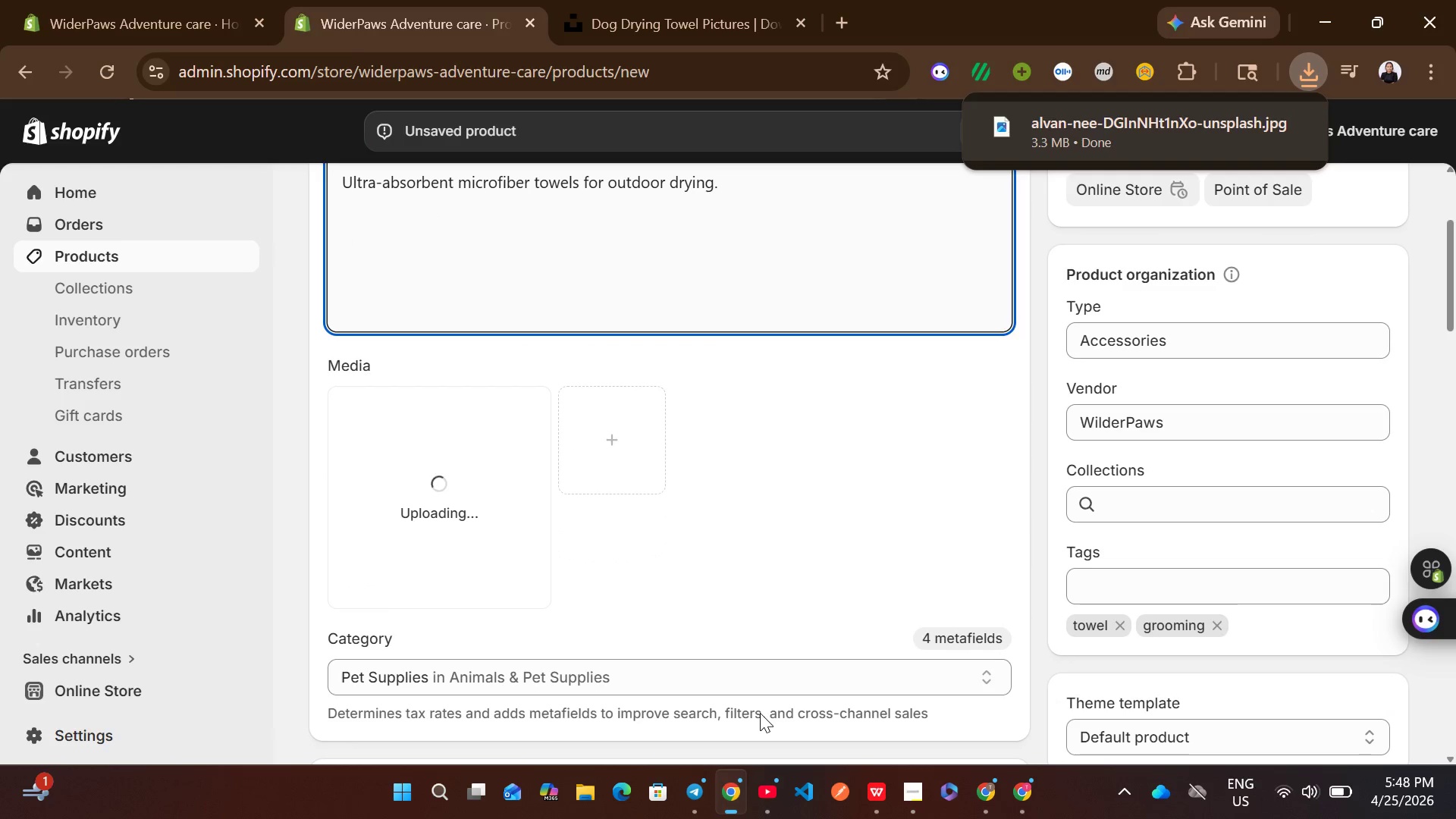 
left_click([1037, 425])
 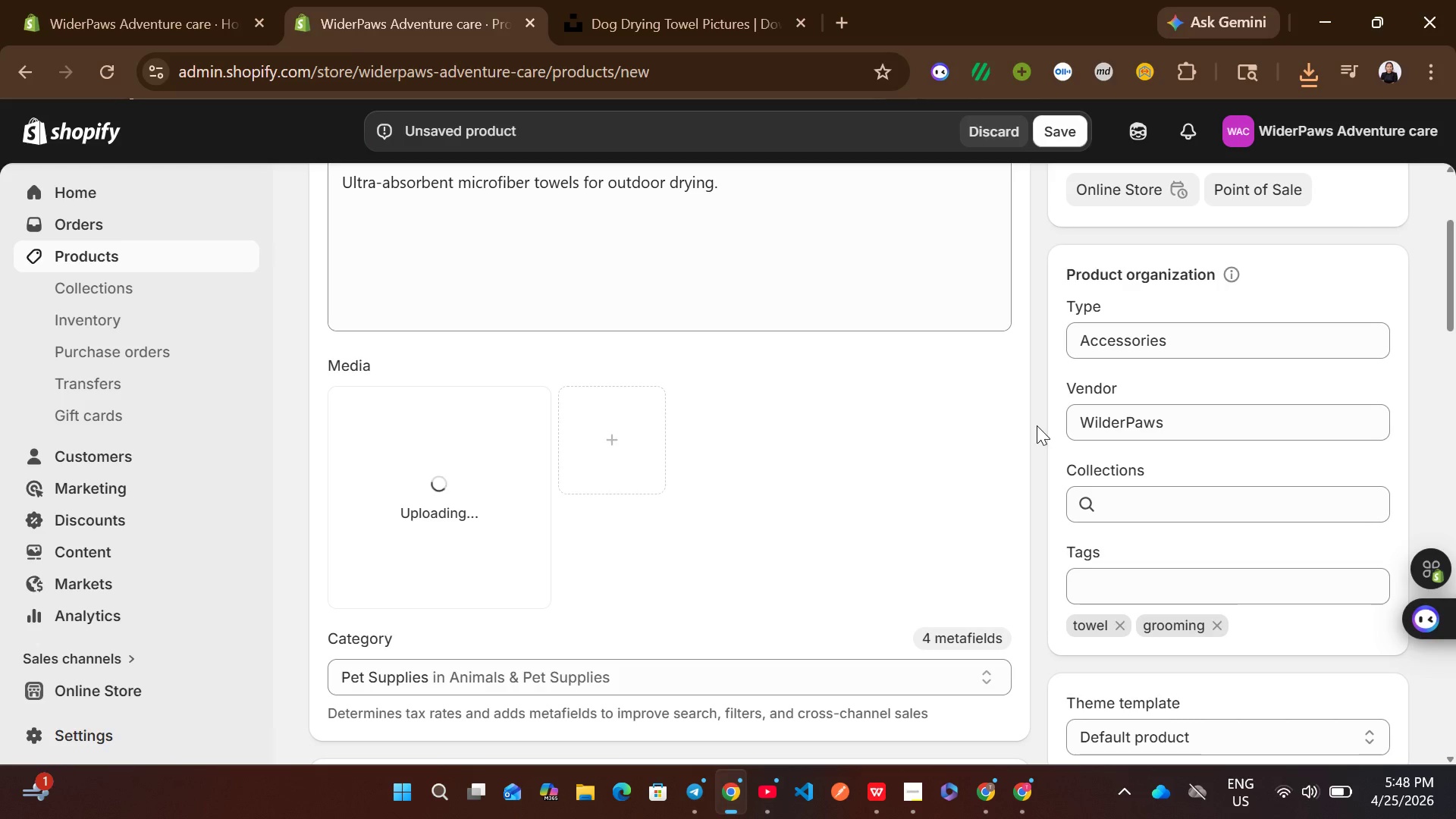 
wait(9.78)
 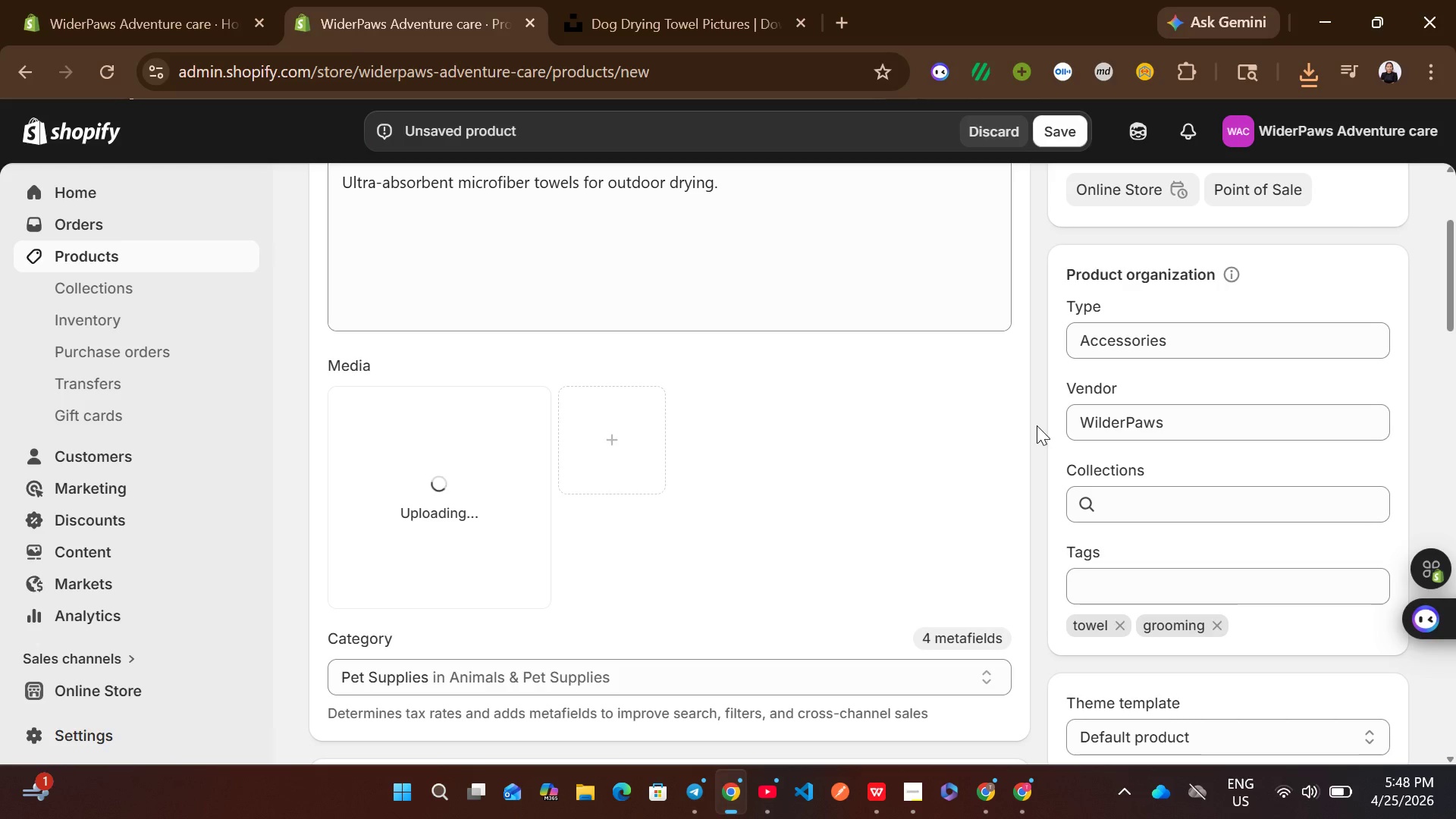 
left_click([918, 796])